 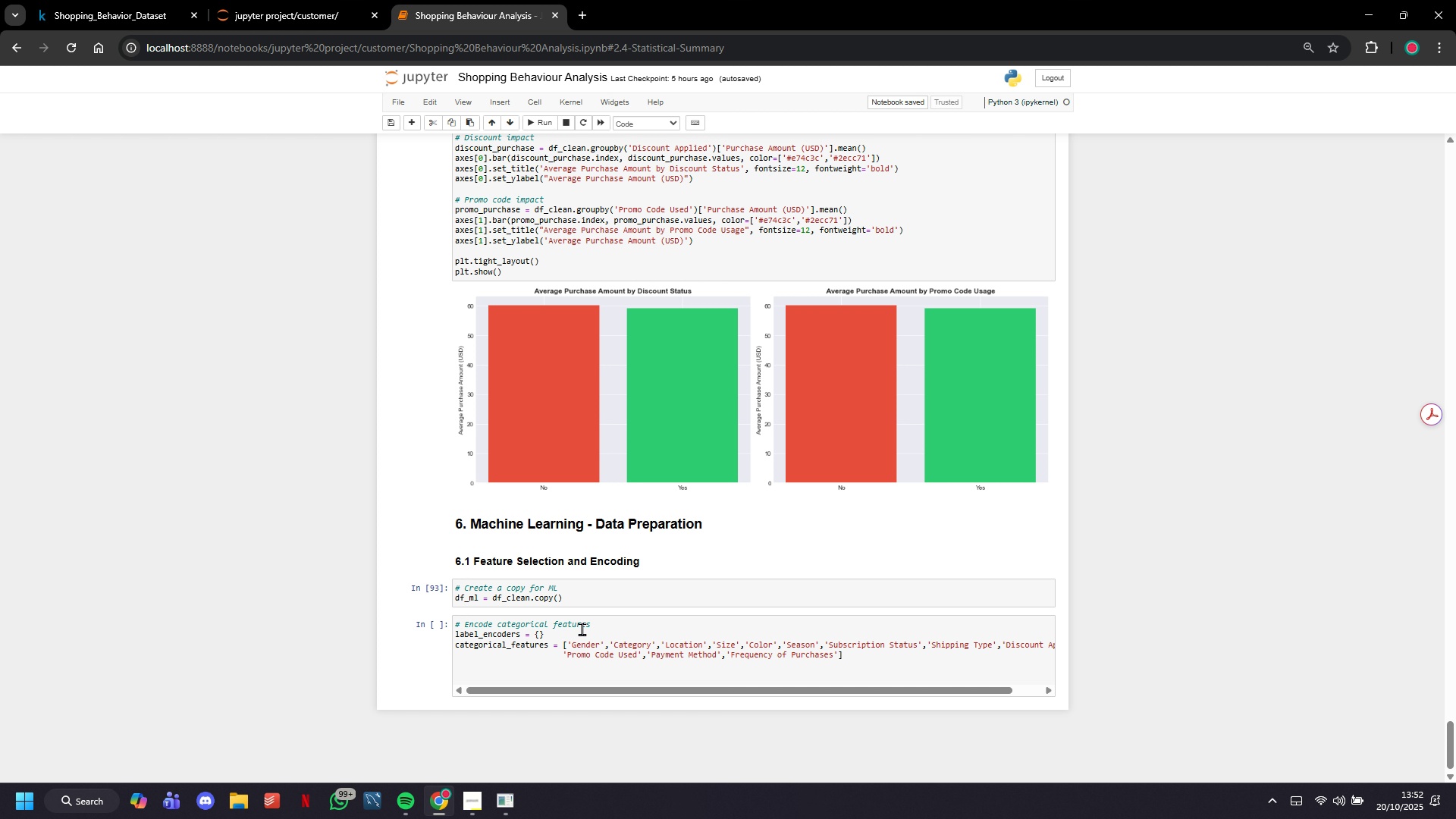 
left_click([564, 676])
 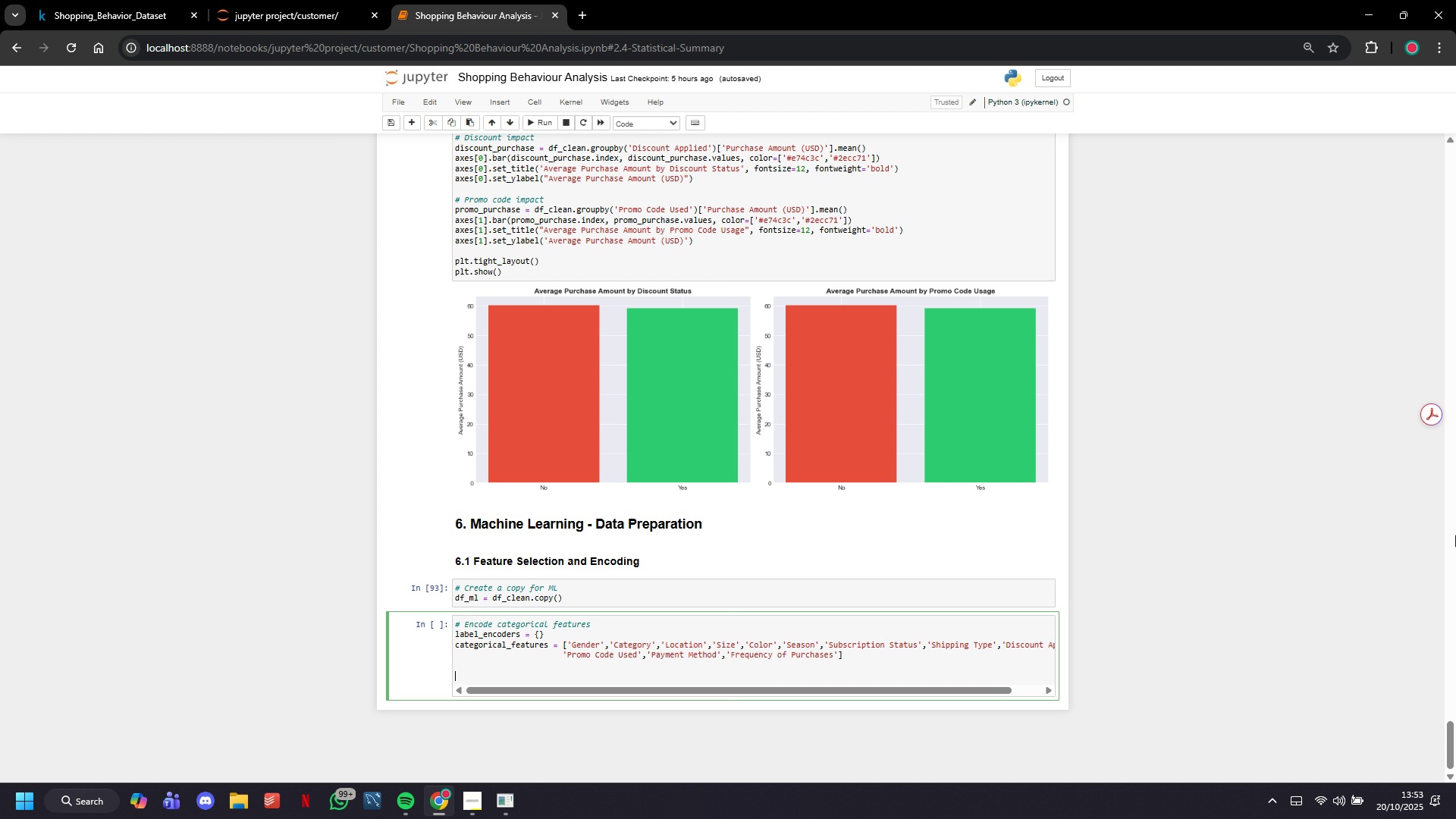 
wait(24.84)
 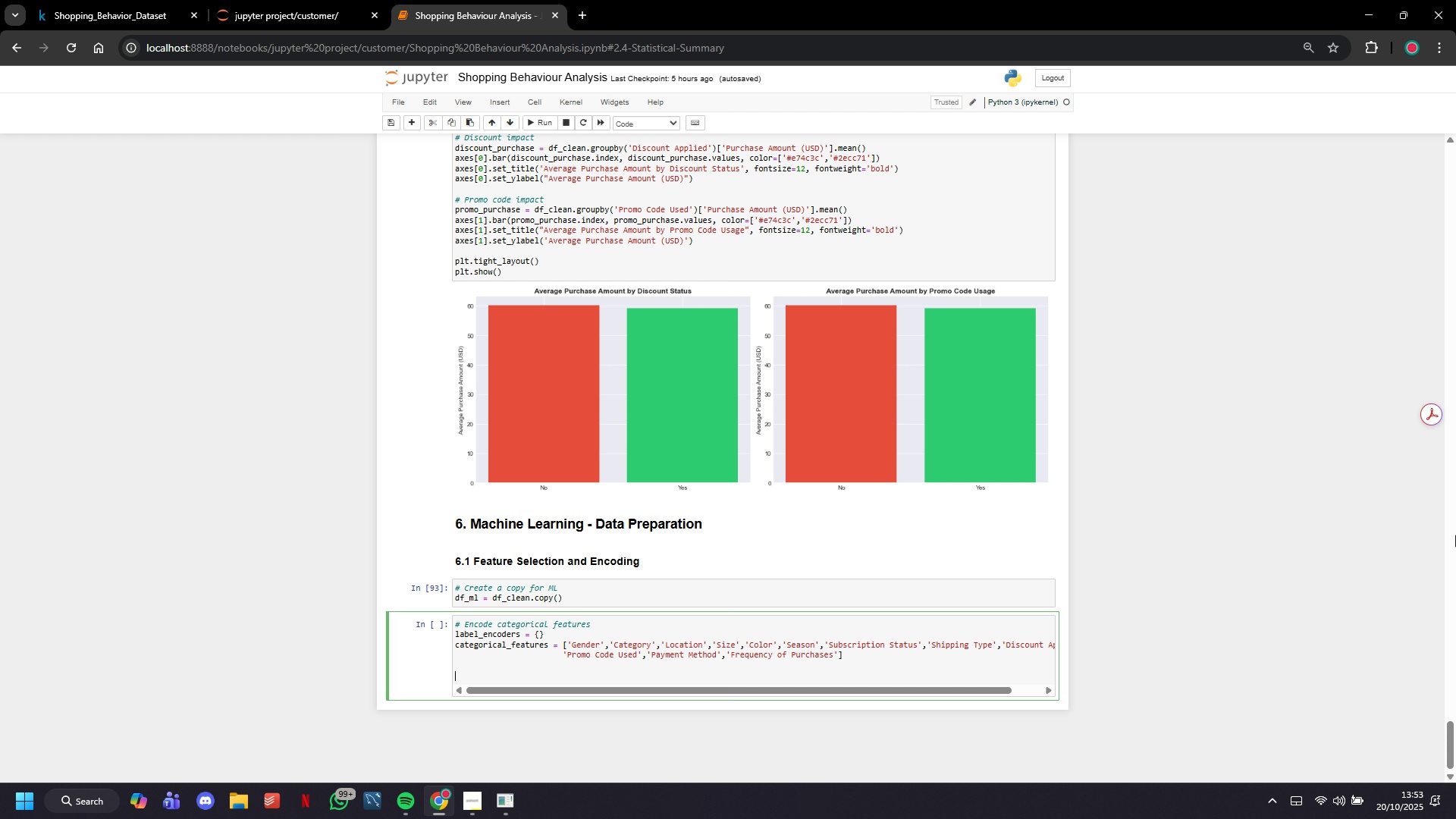 
key(K)
 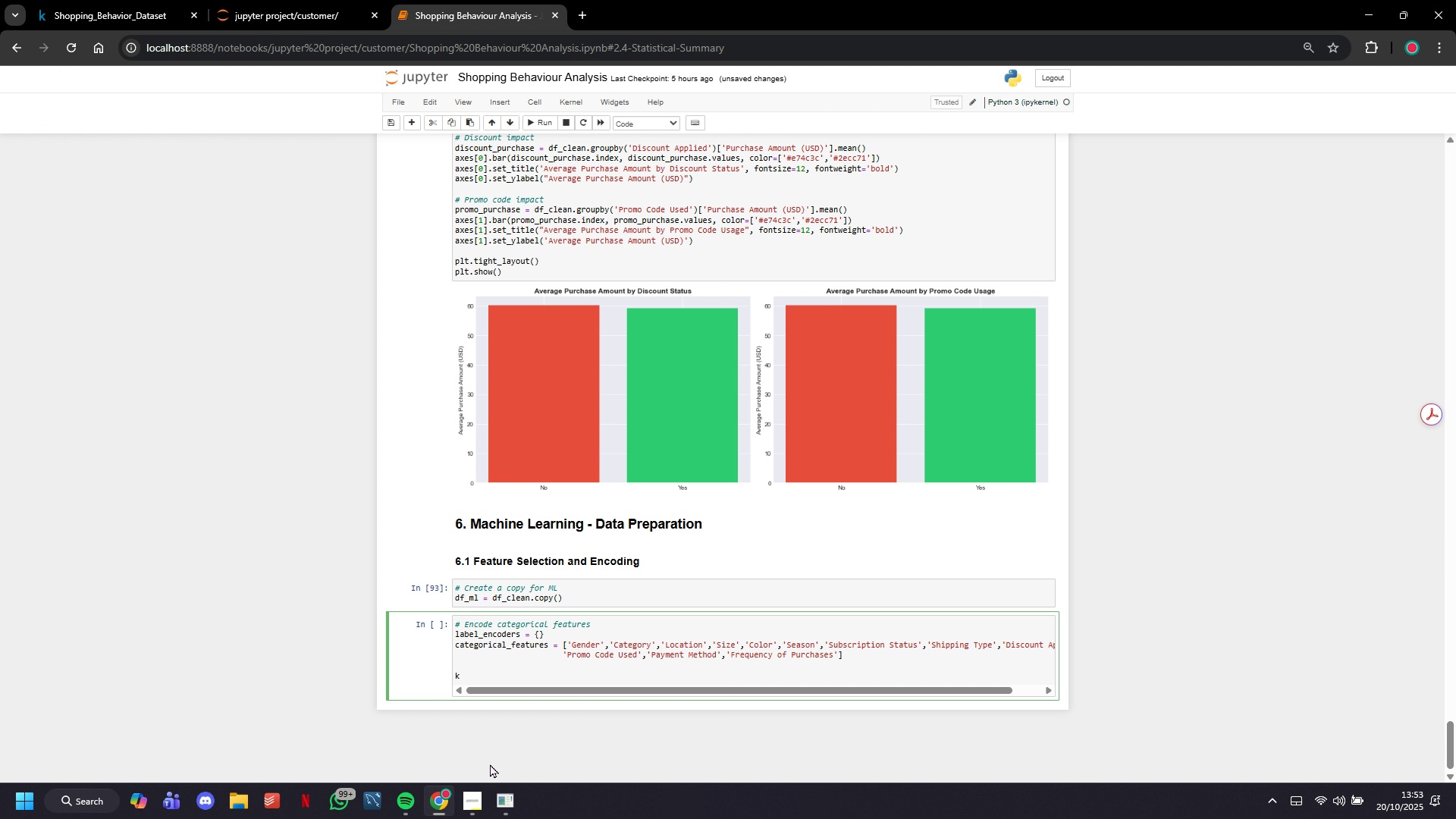 
key(Backspace)
 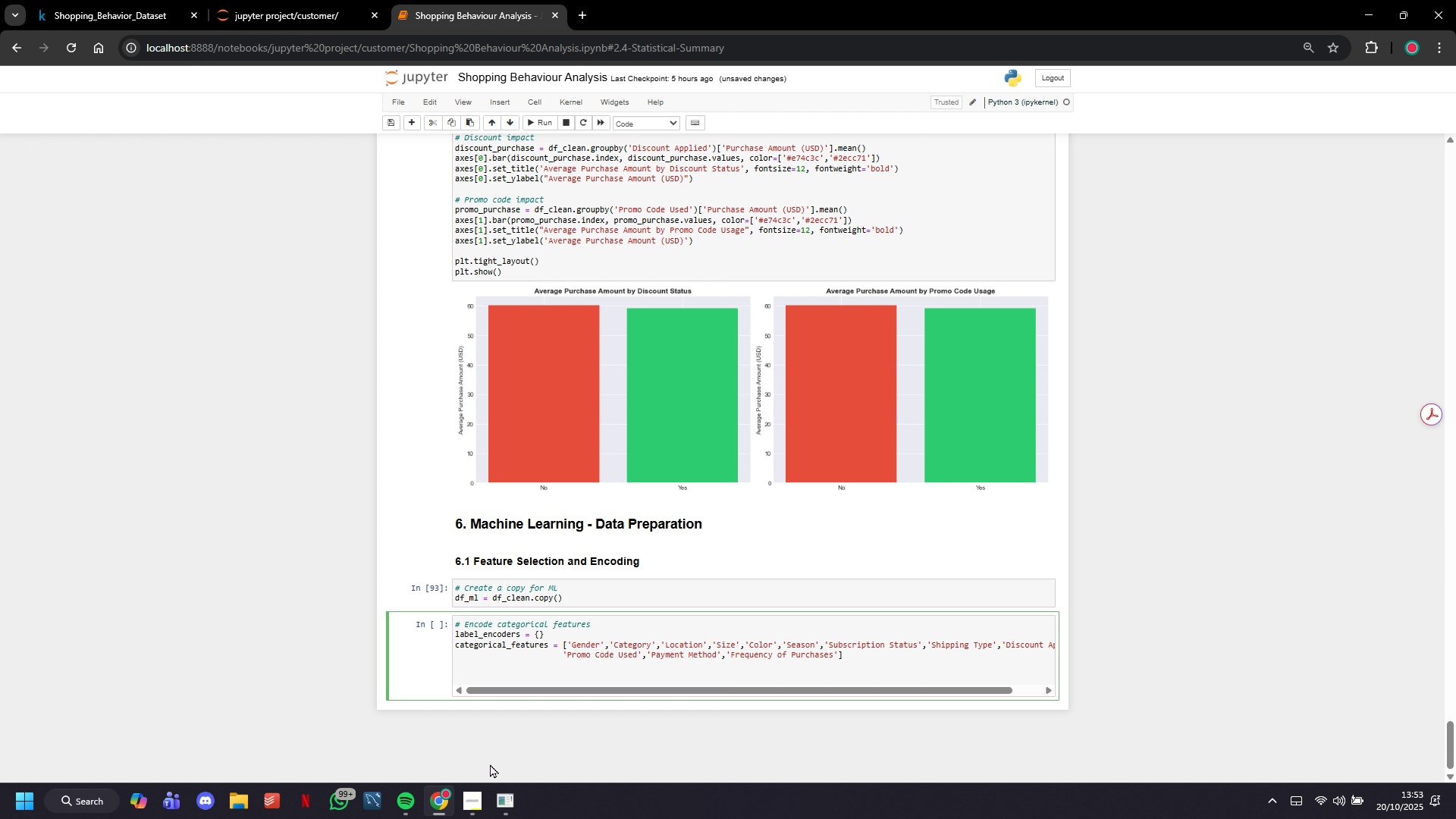 
type(for col in)
 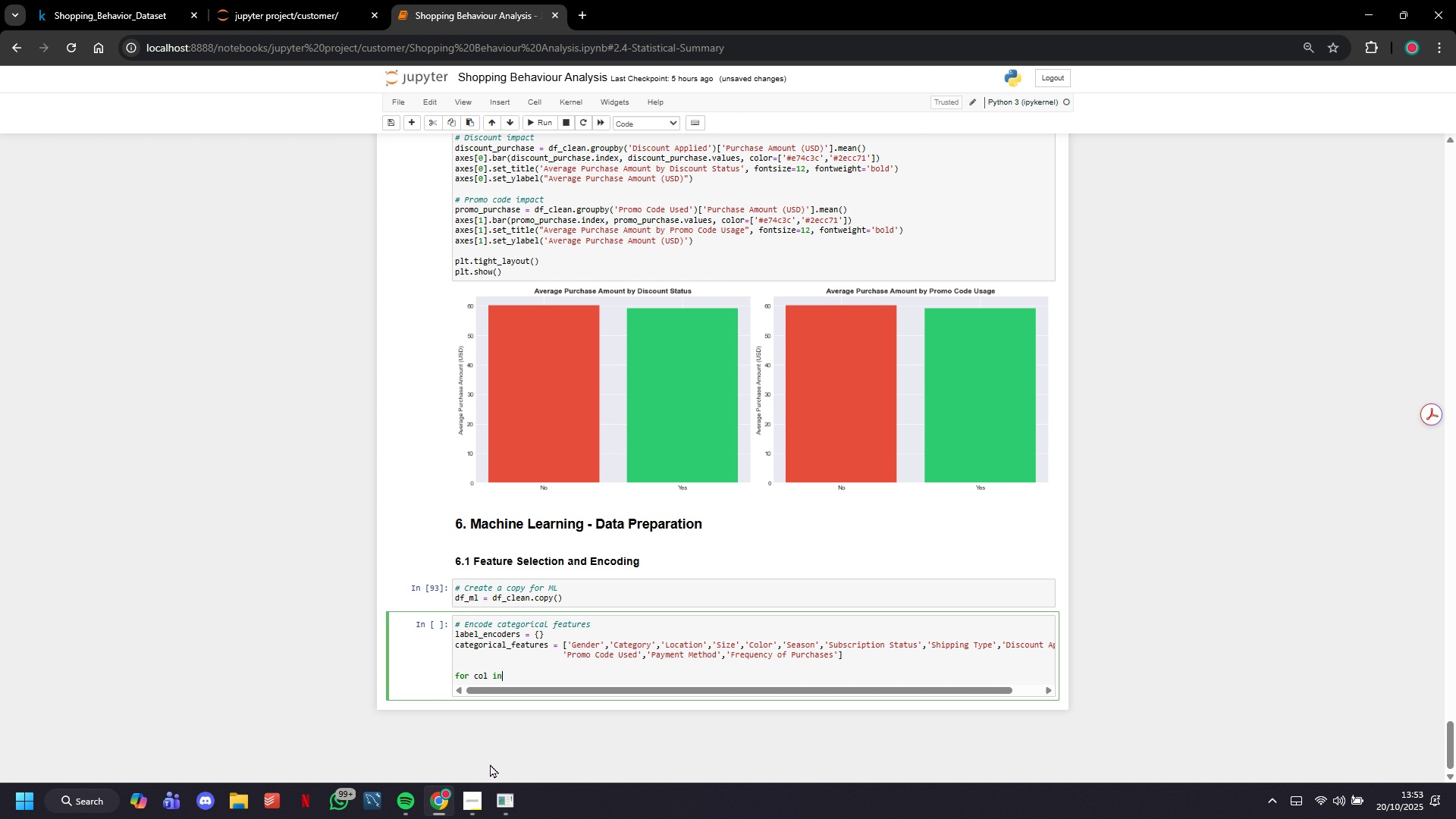 
wait(47.27)
 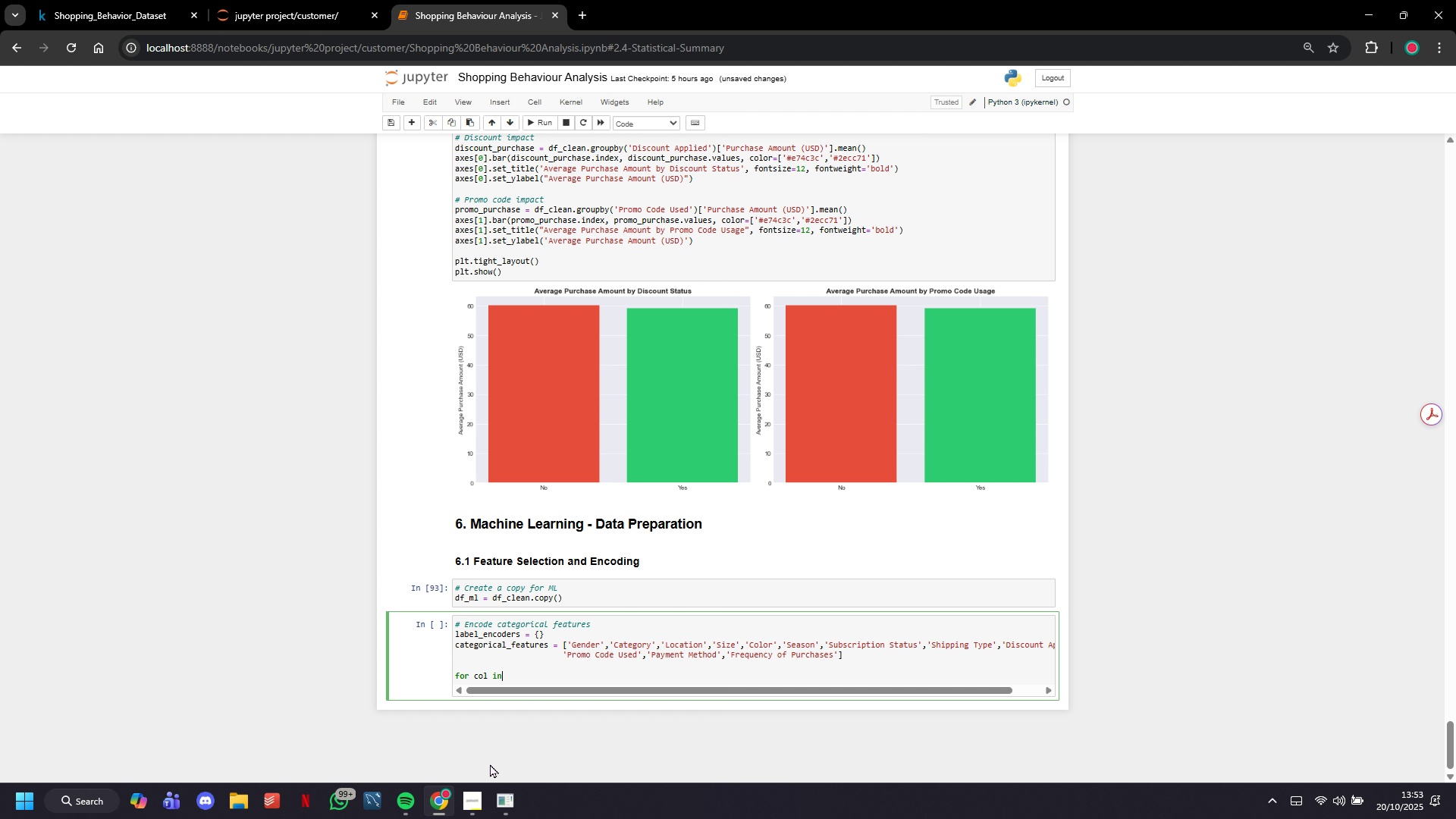 
type(   )
key(Backspace)
key(Backspace)
key(Backspace)
type( categorical_features:[VolumeDown][VolumeDown][VolumeDown][VolumeDown][VolumeDown][VolumeDown])
 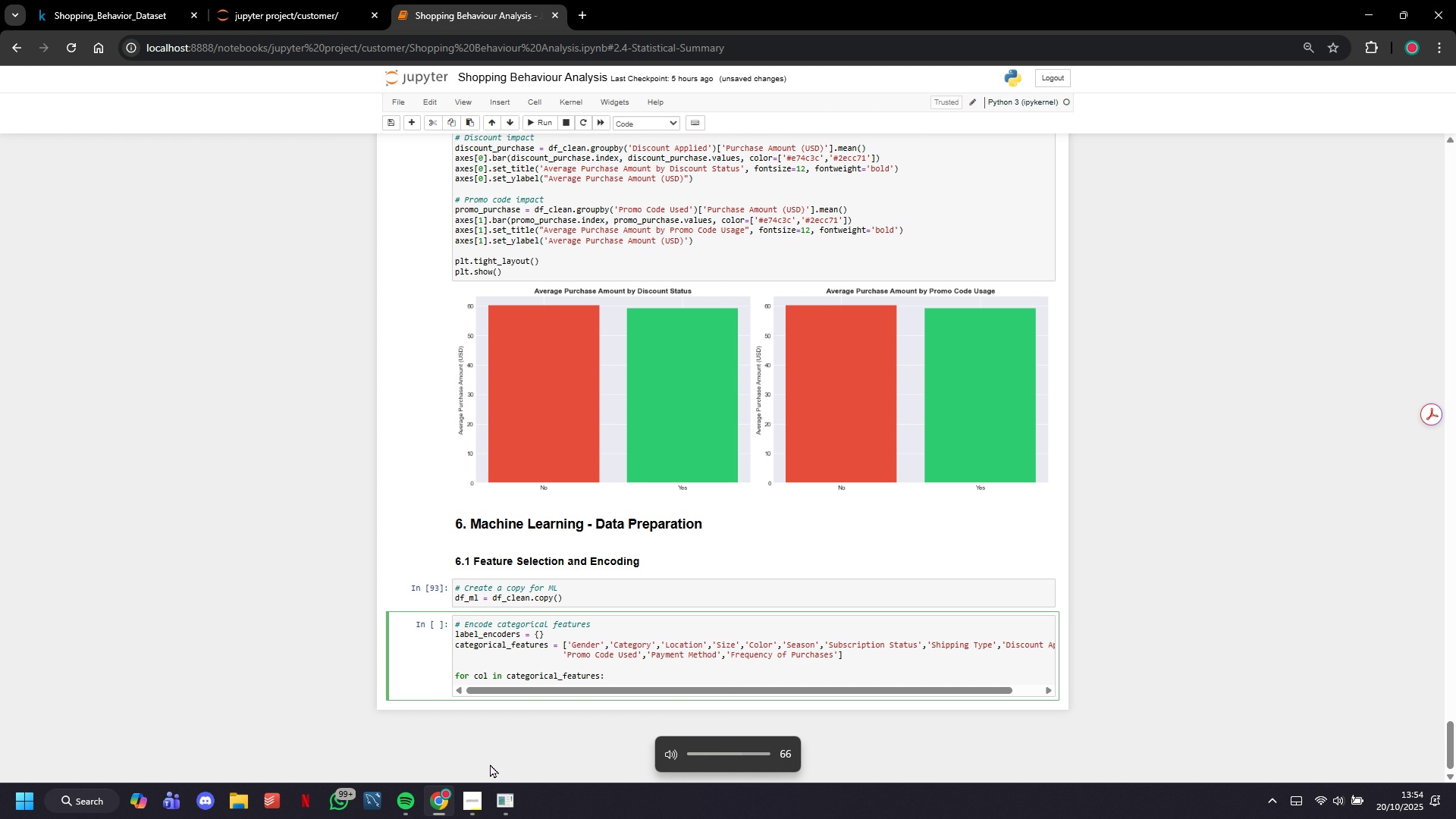 
wait(26.72)
 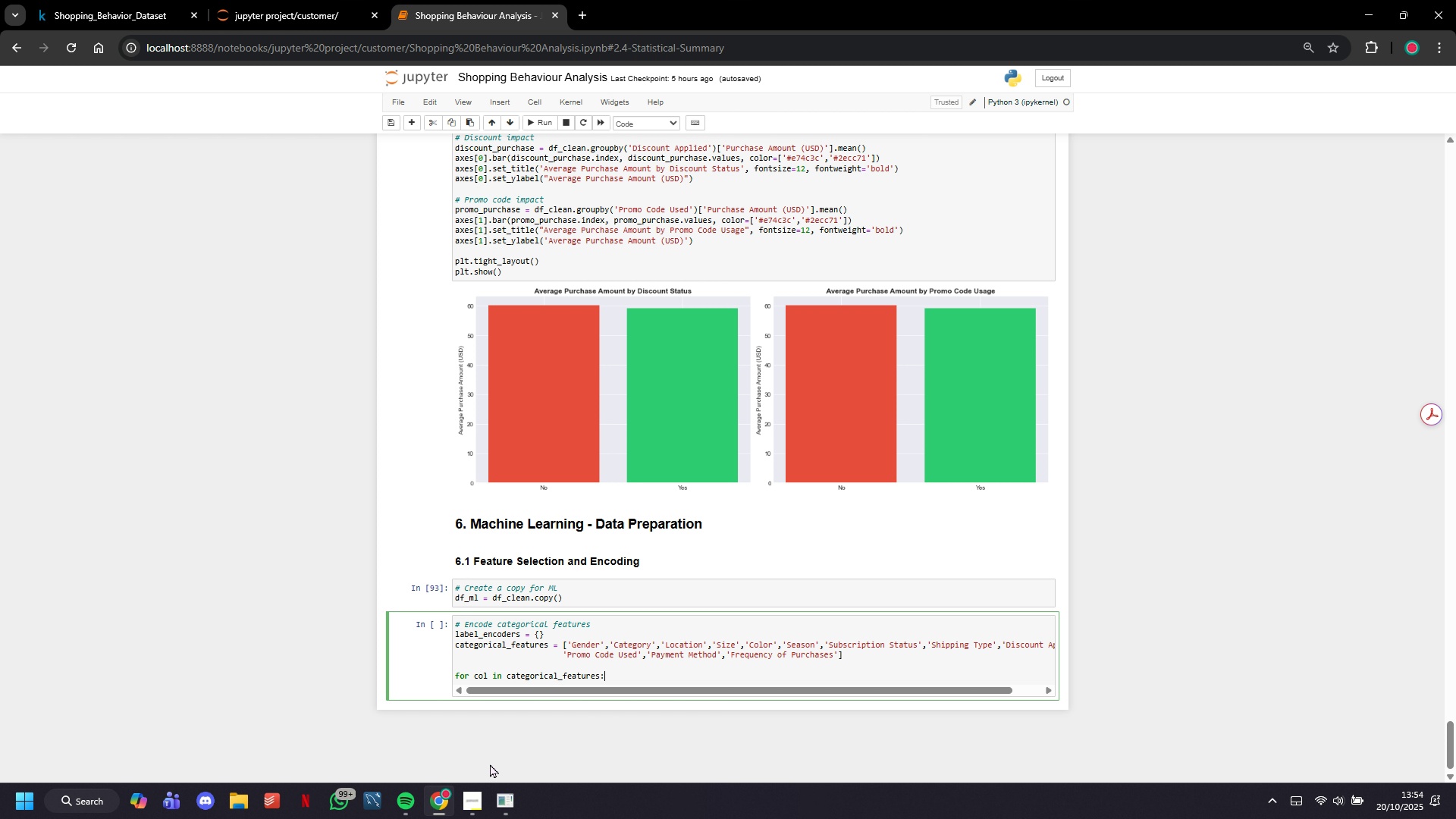 
key(Enter)
 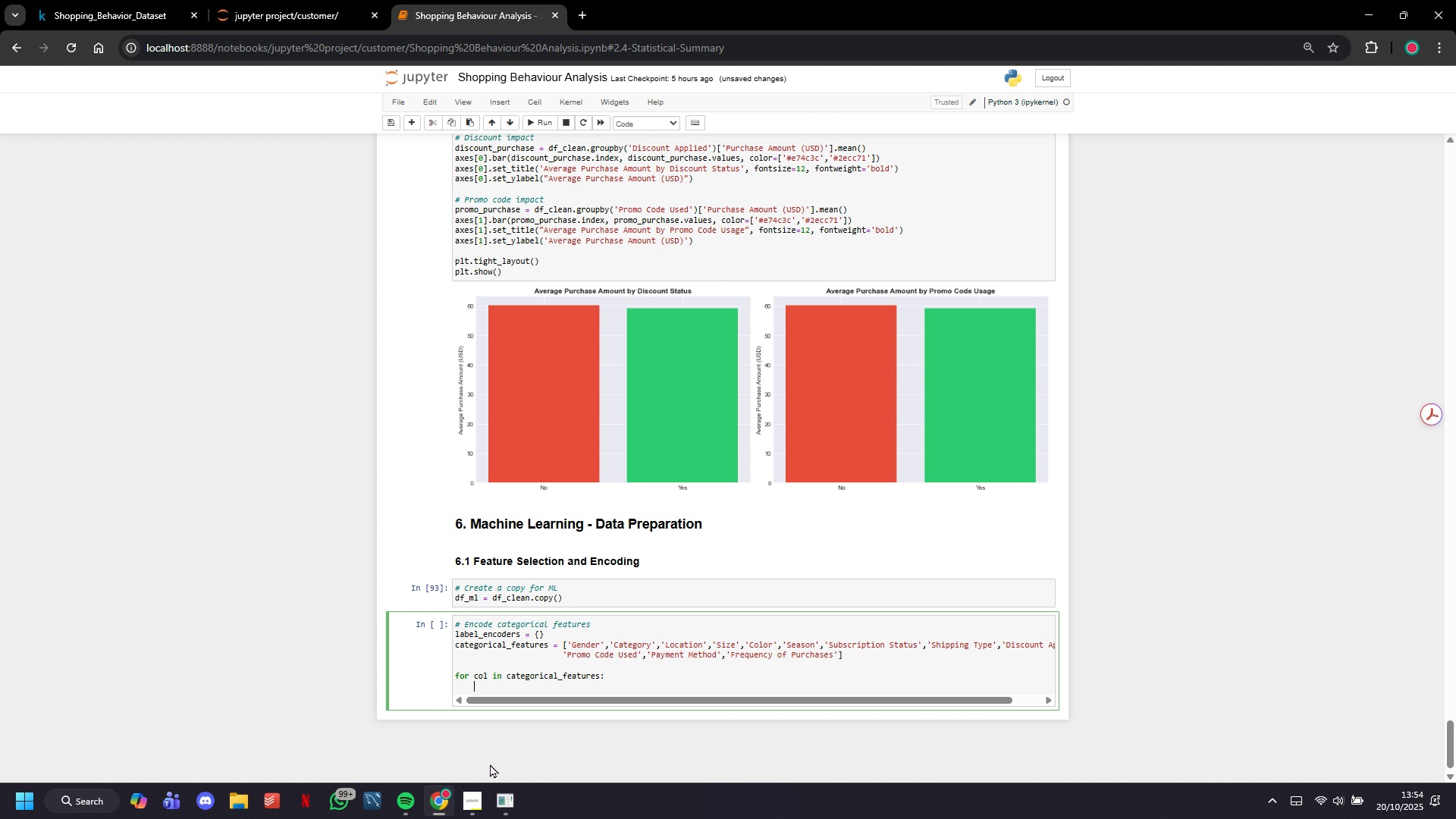 
type(if col in df_ml.columnsL)
 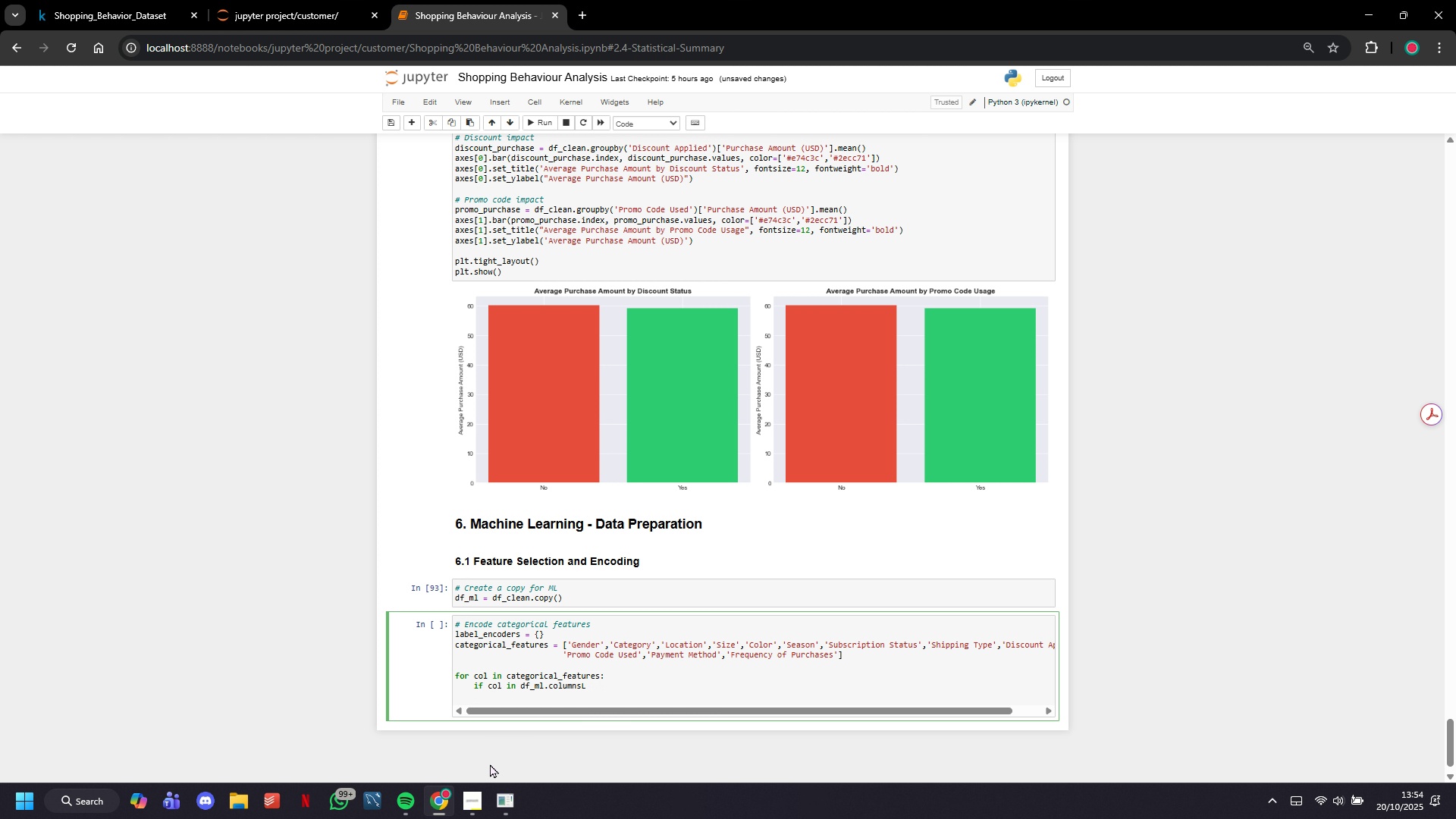 
 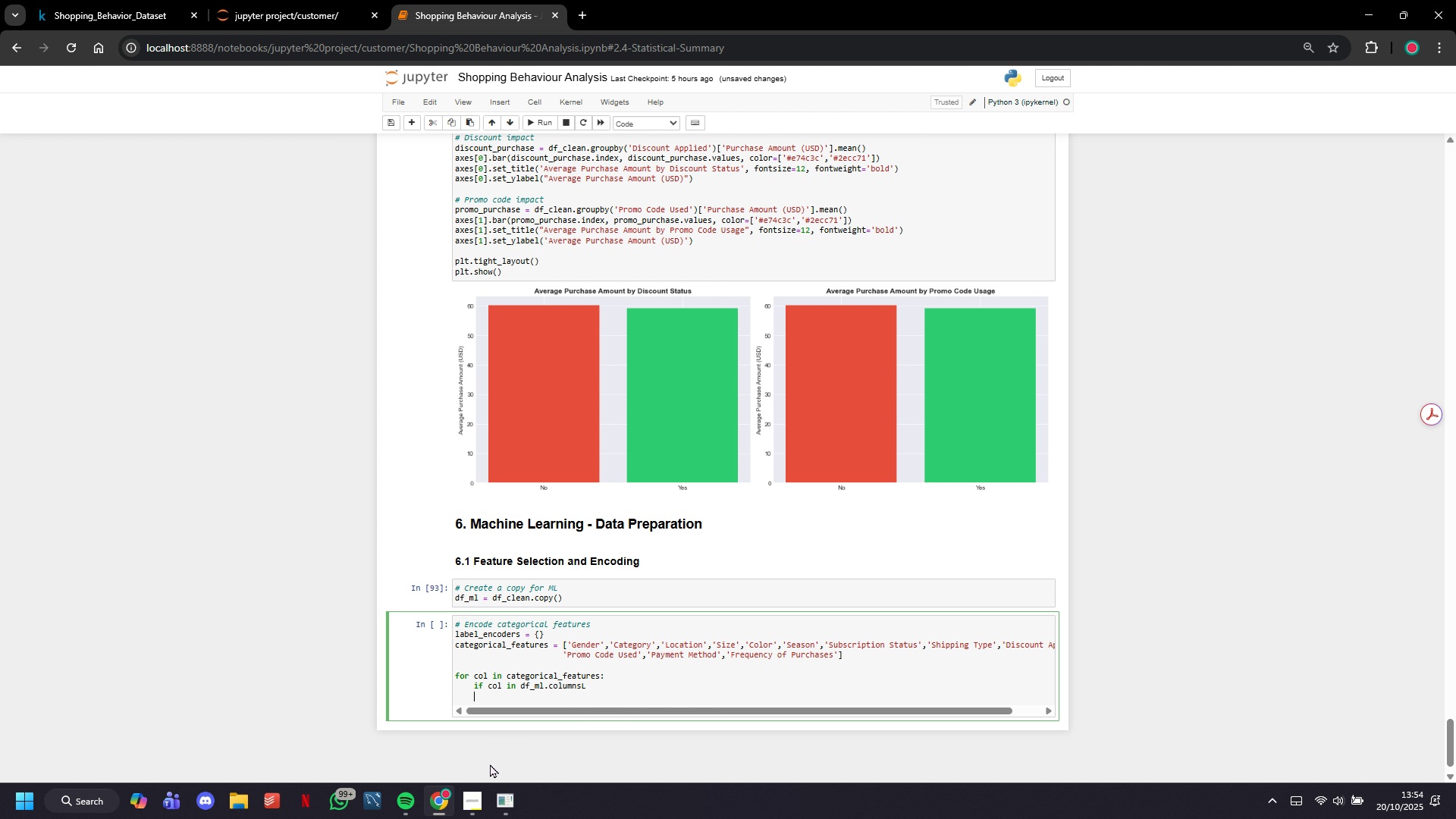 
key(Enter)
 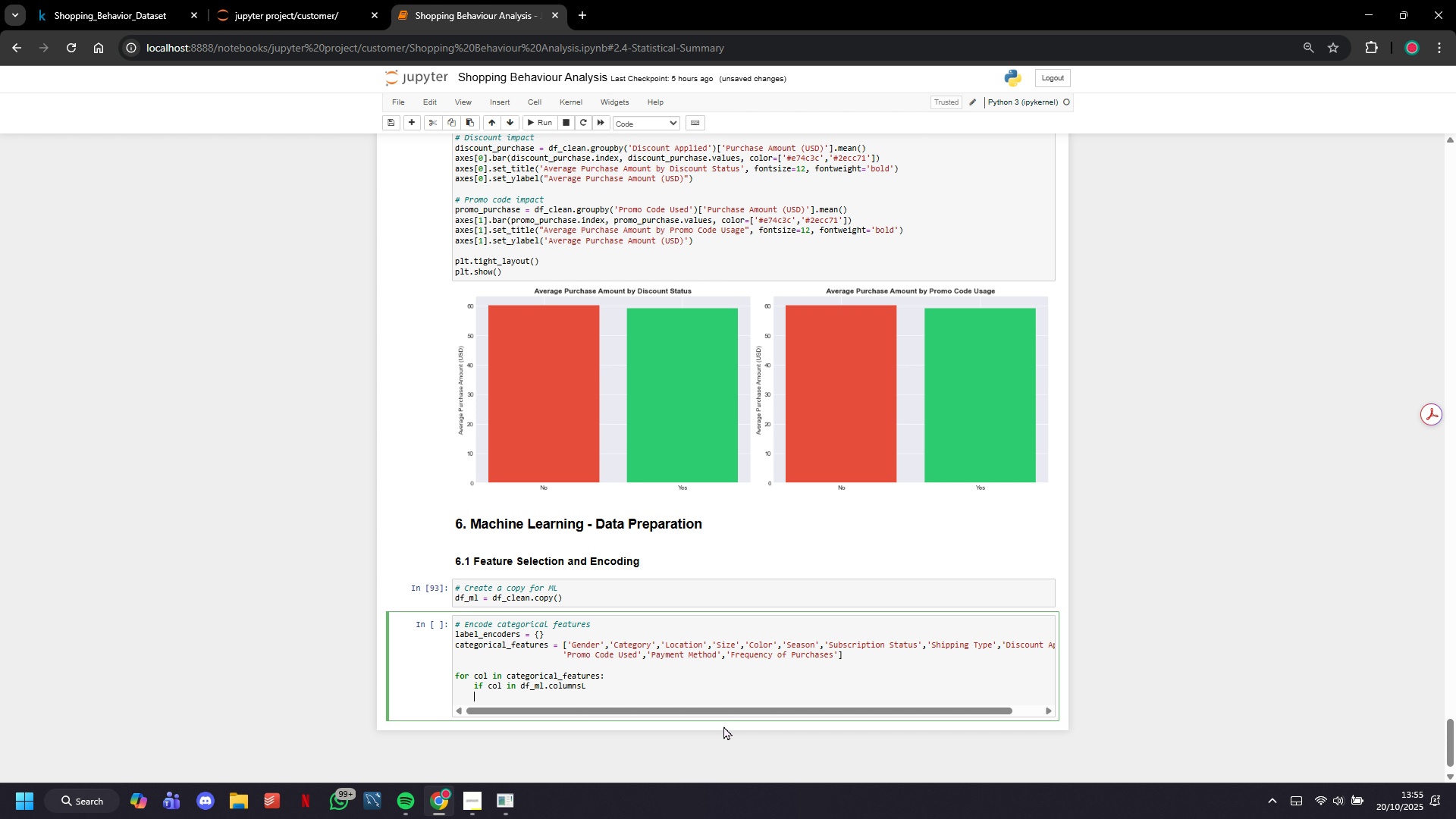 
wait(10.98)
 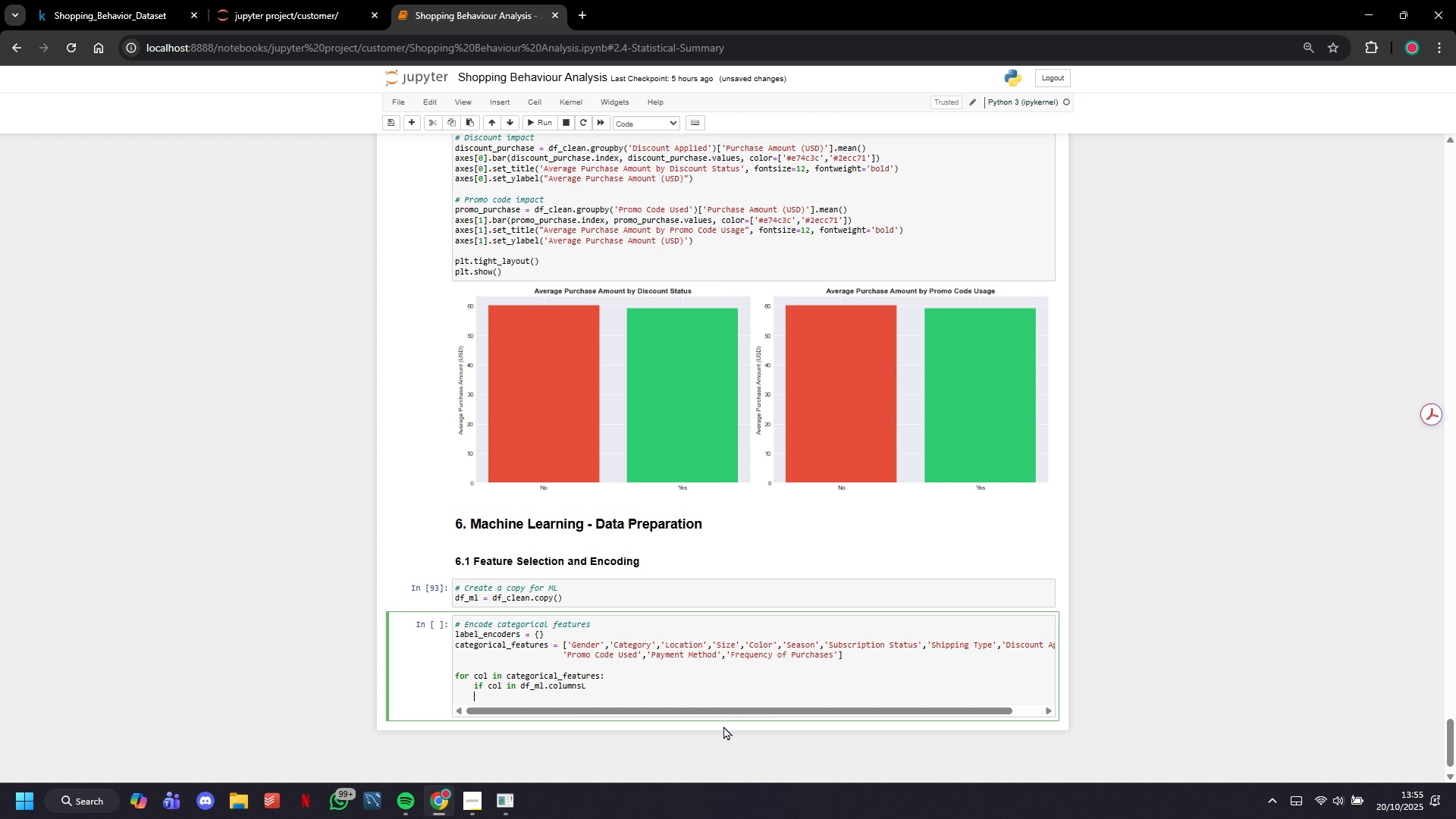 
key(Backspace)
 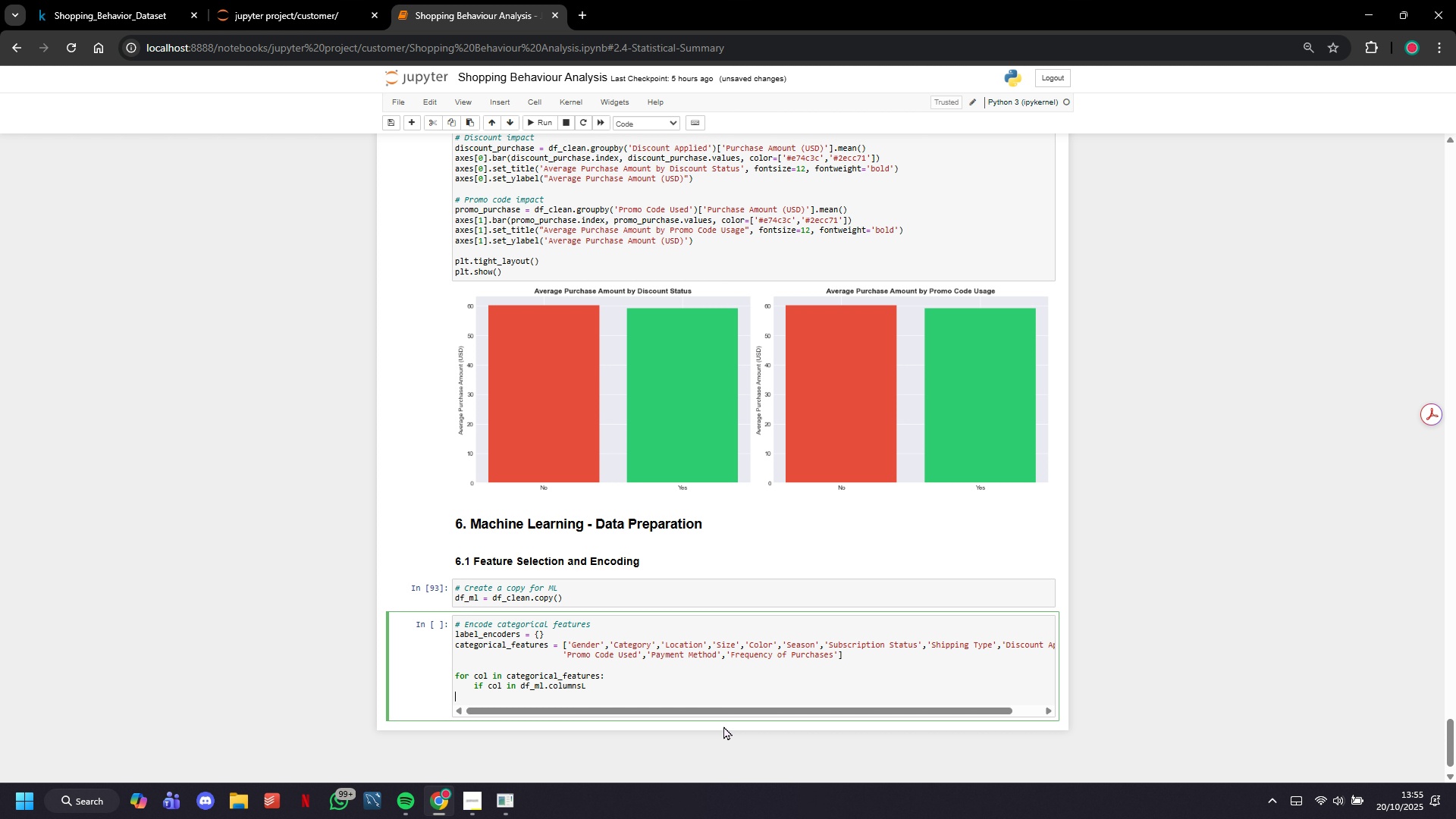 
key(Backspace)
 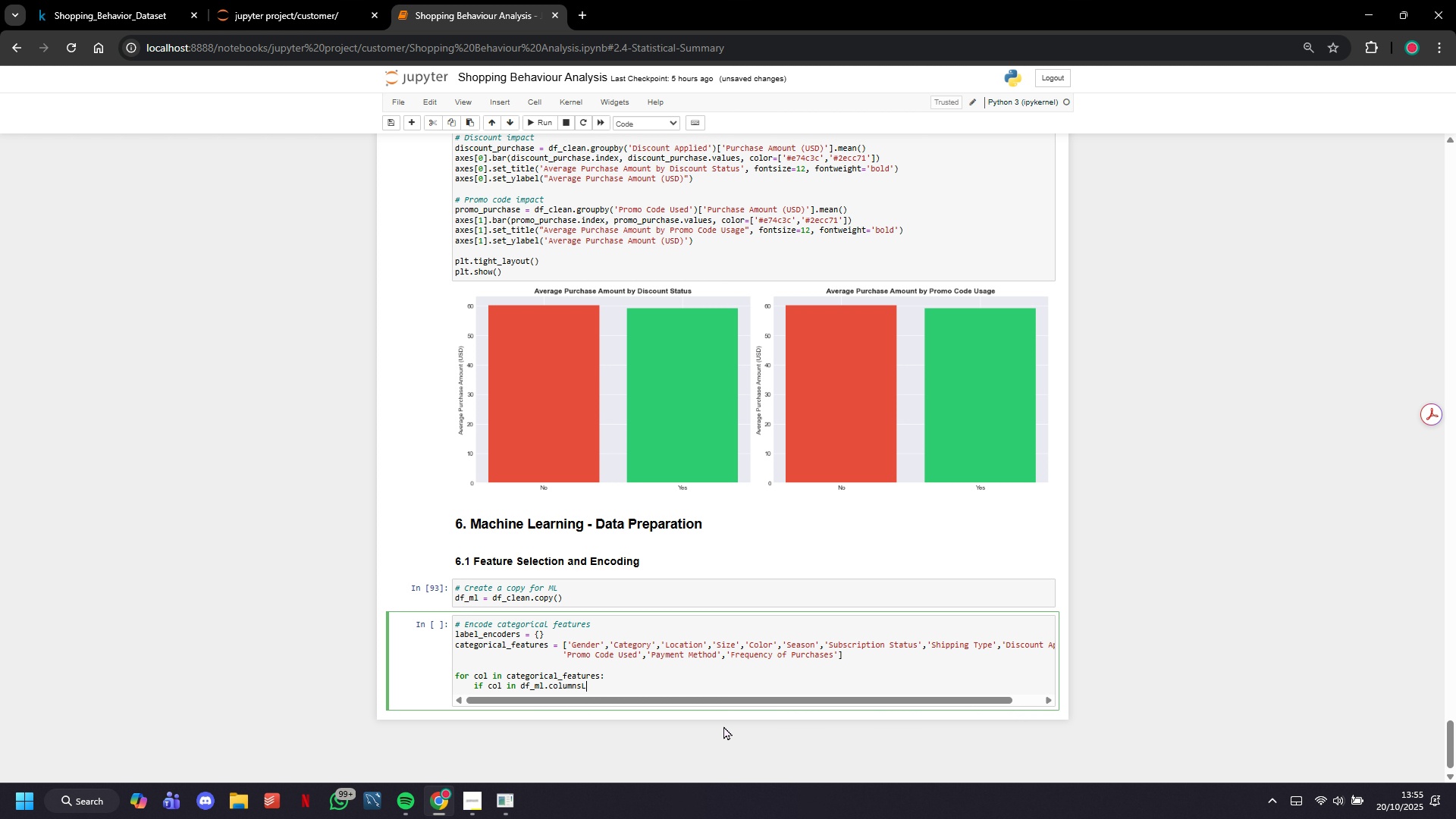 
key(Backspace)
 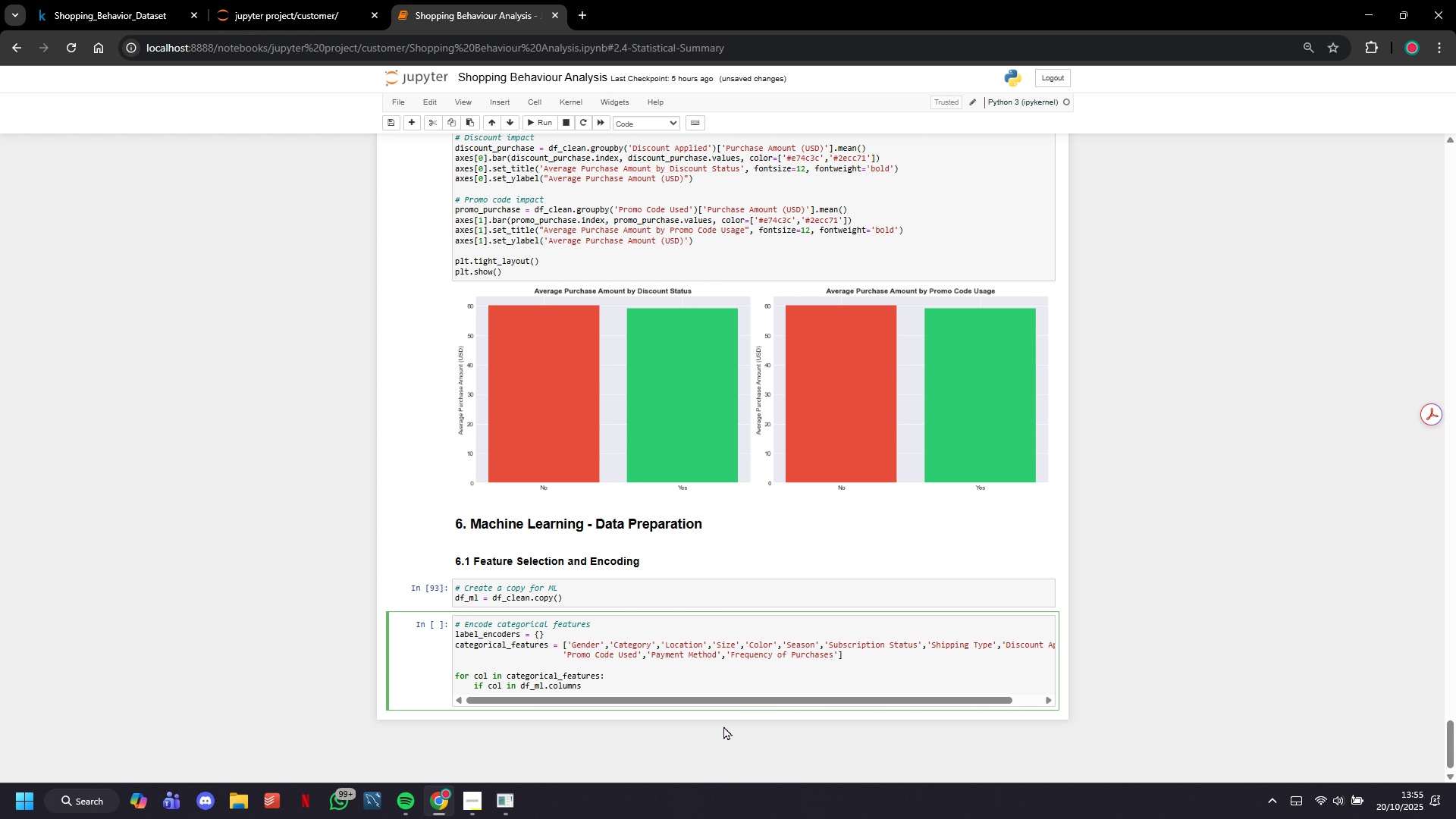 
key(Shift+Semicolon)
 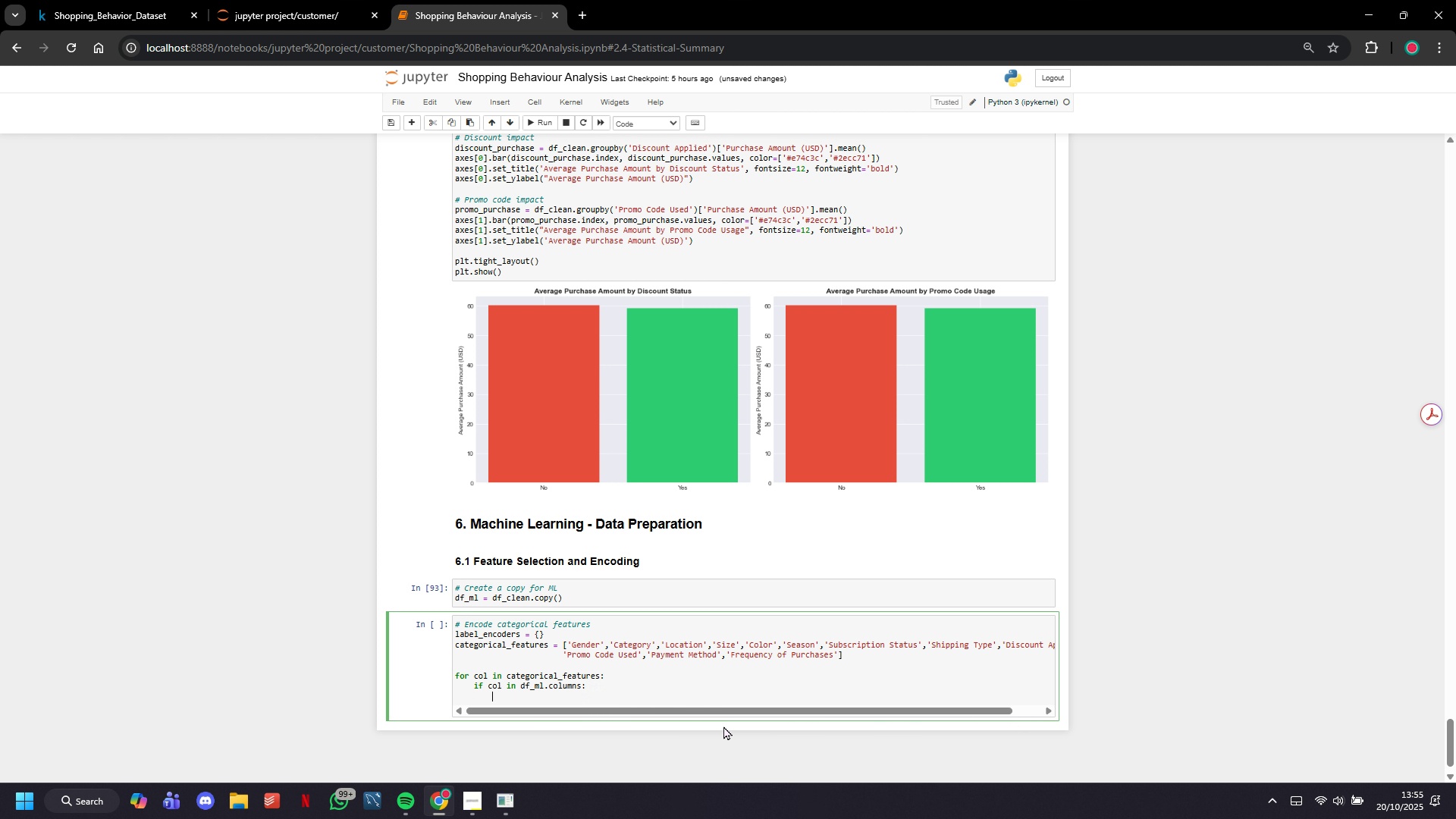 
key(Enter)
 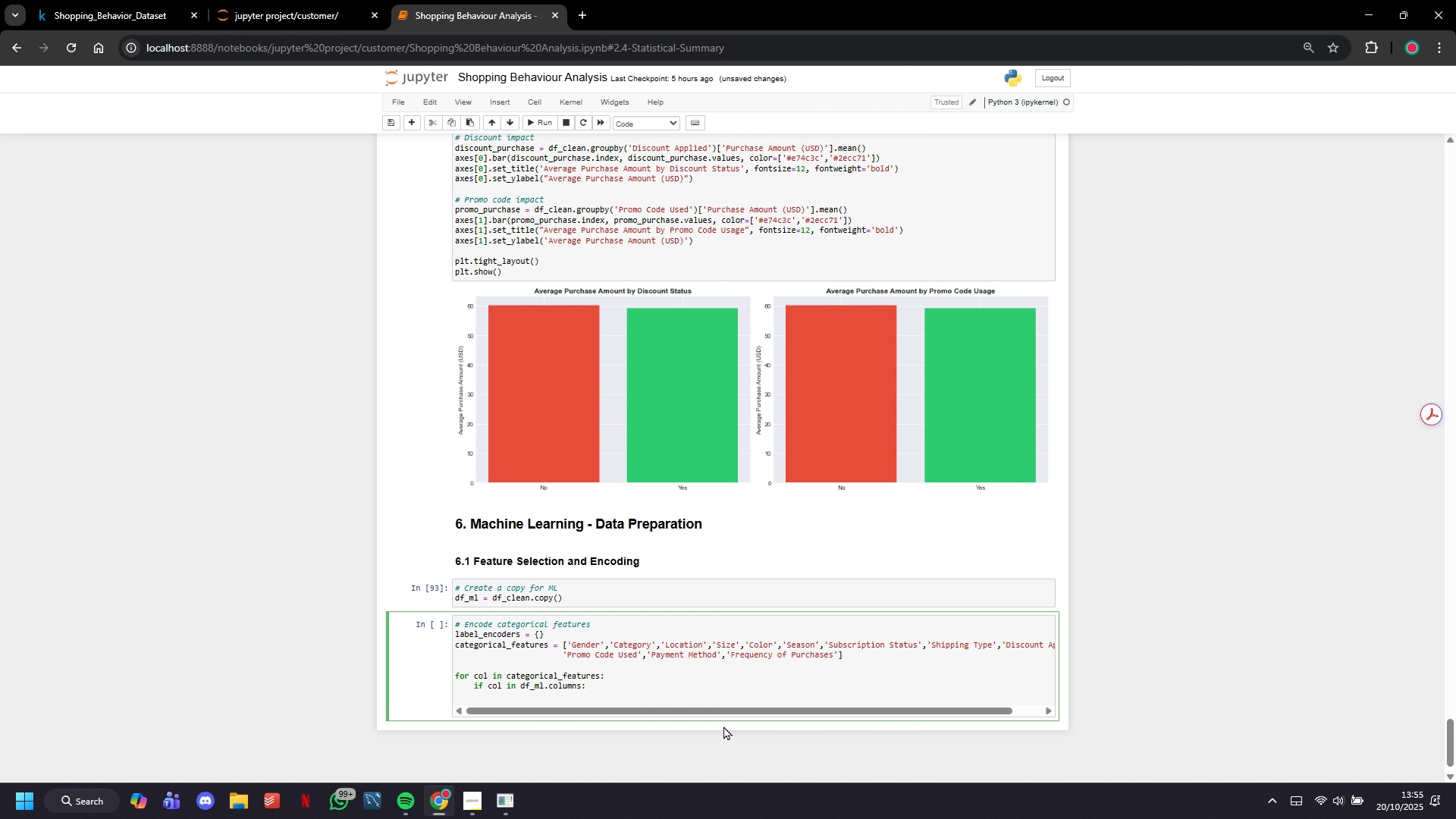 
type(le = LabelEncider()
 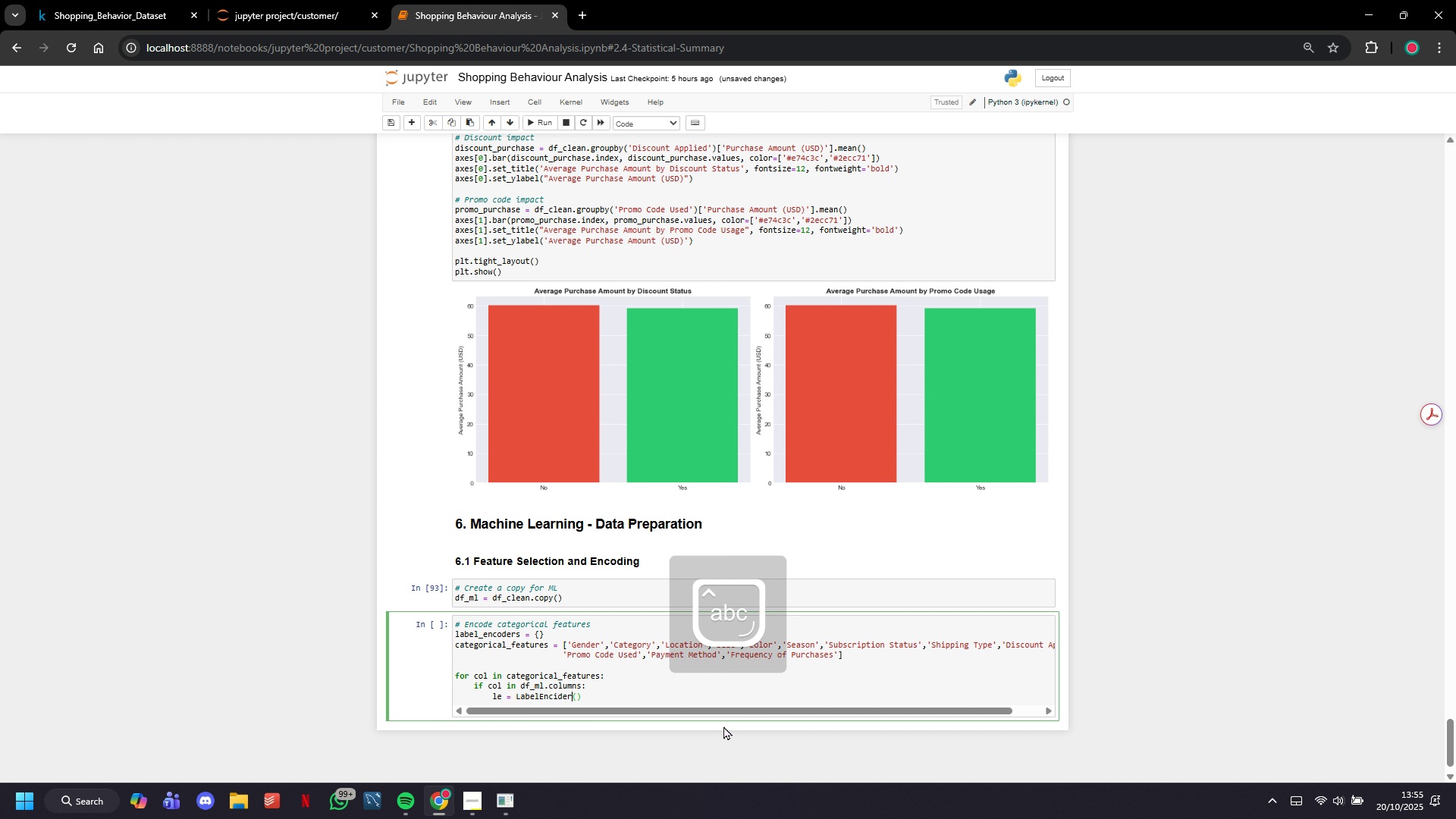 
key(ArrowLeft)
 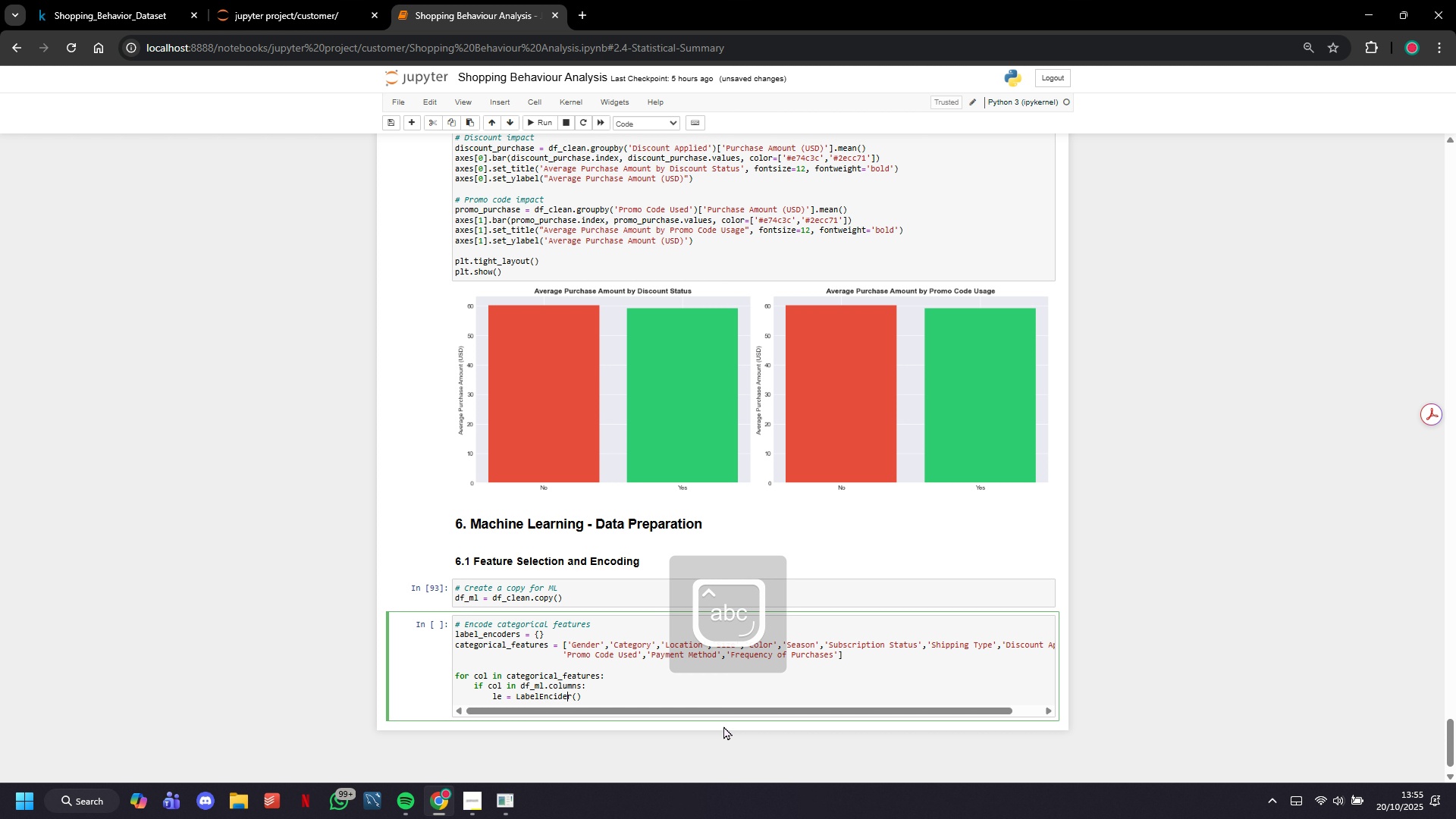 
key(ArrowLeft)
 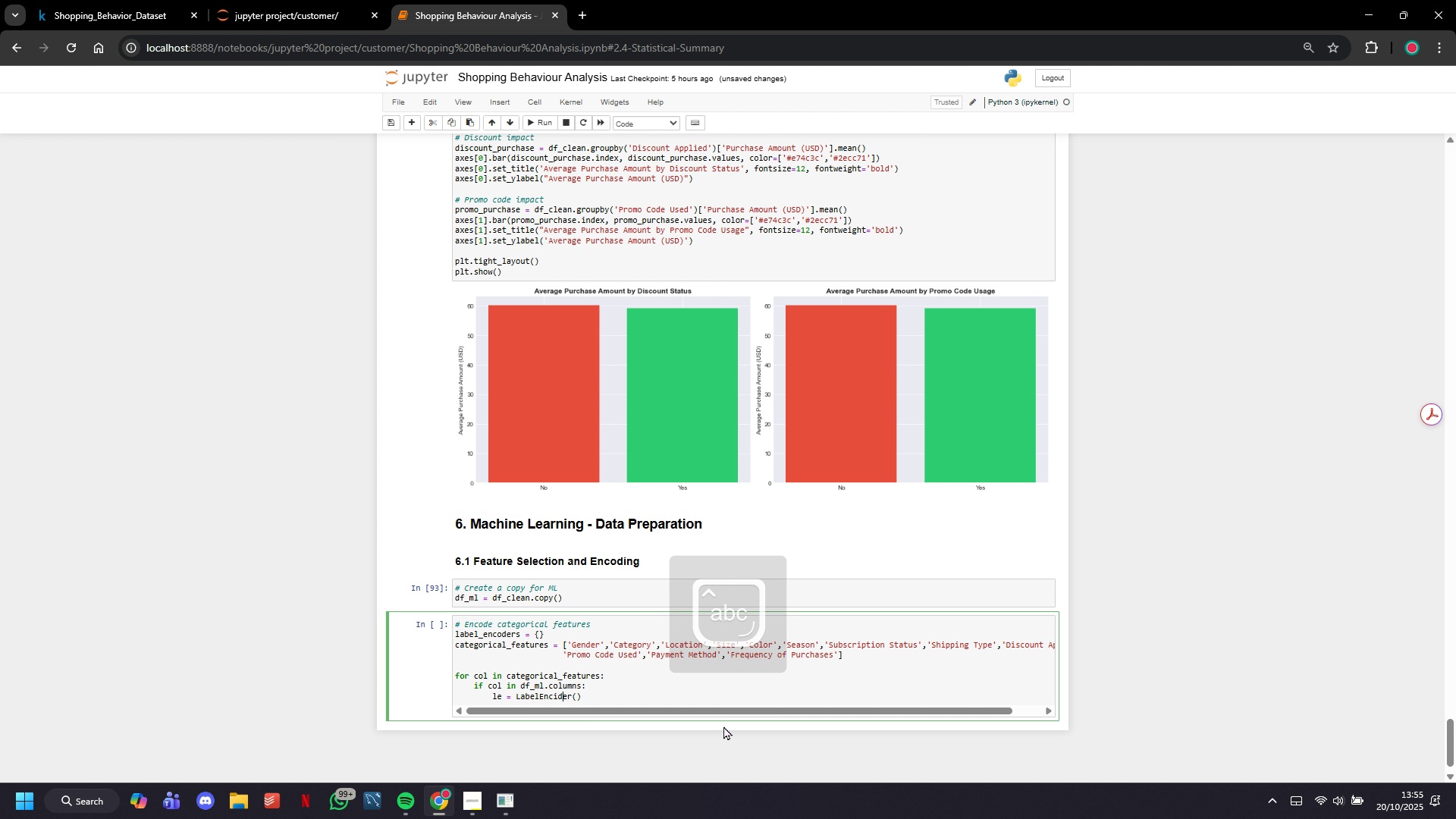 
key(ArrowLeft)
 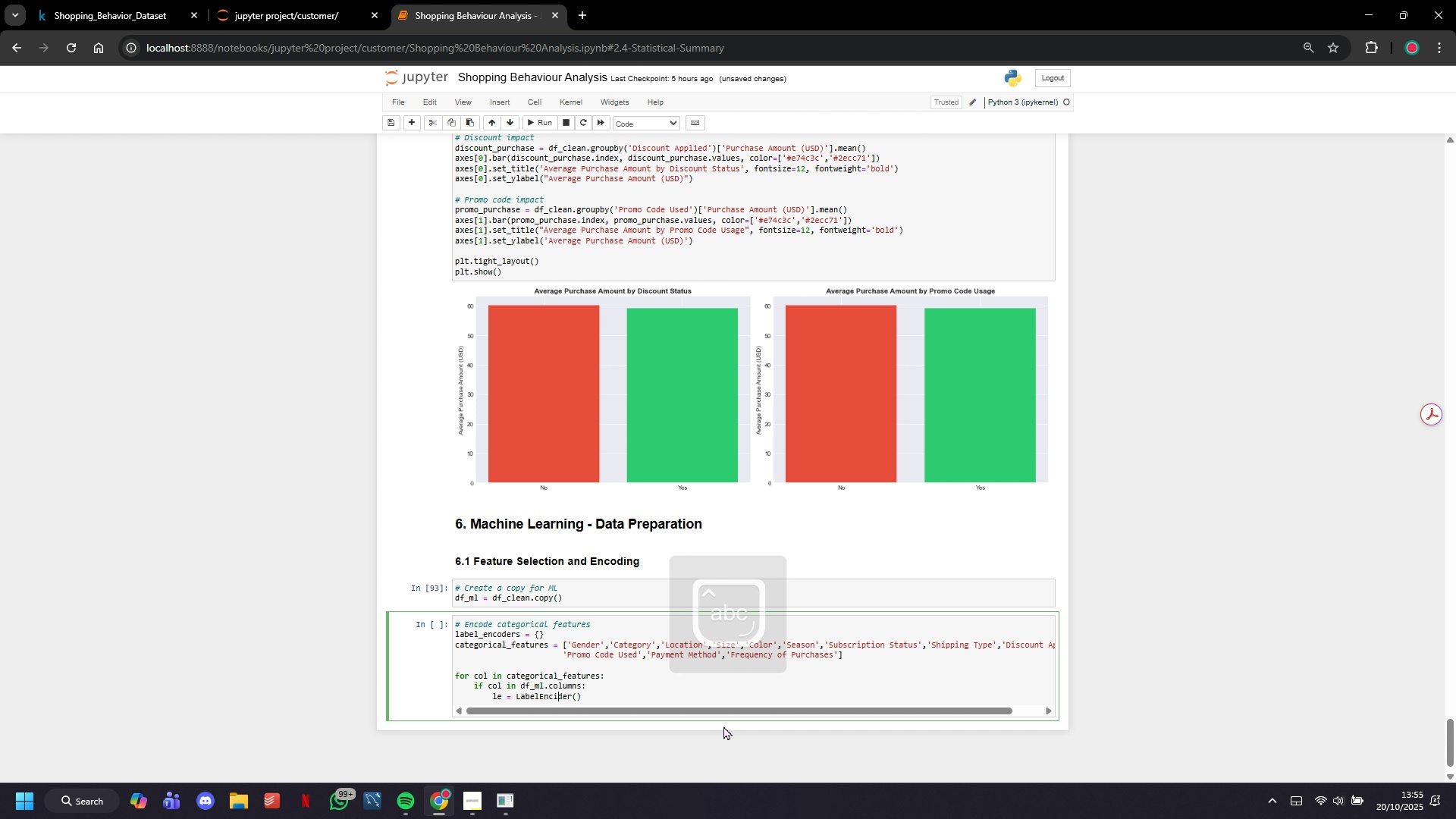 
key(ArrowLeft)
 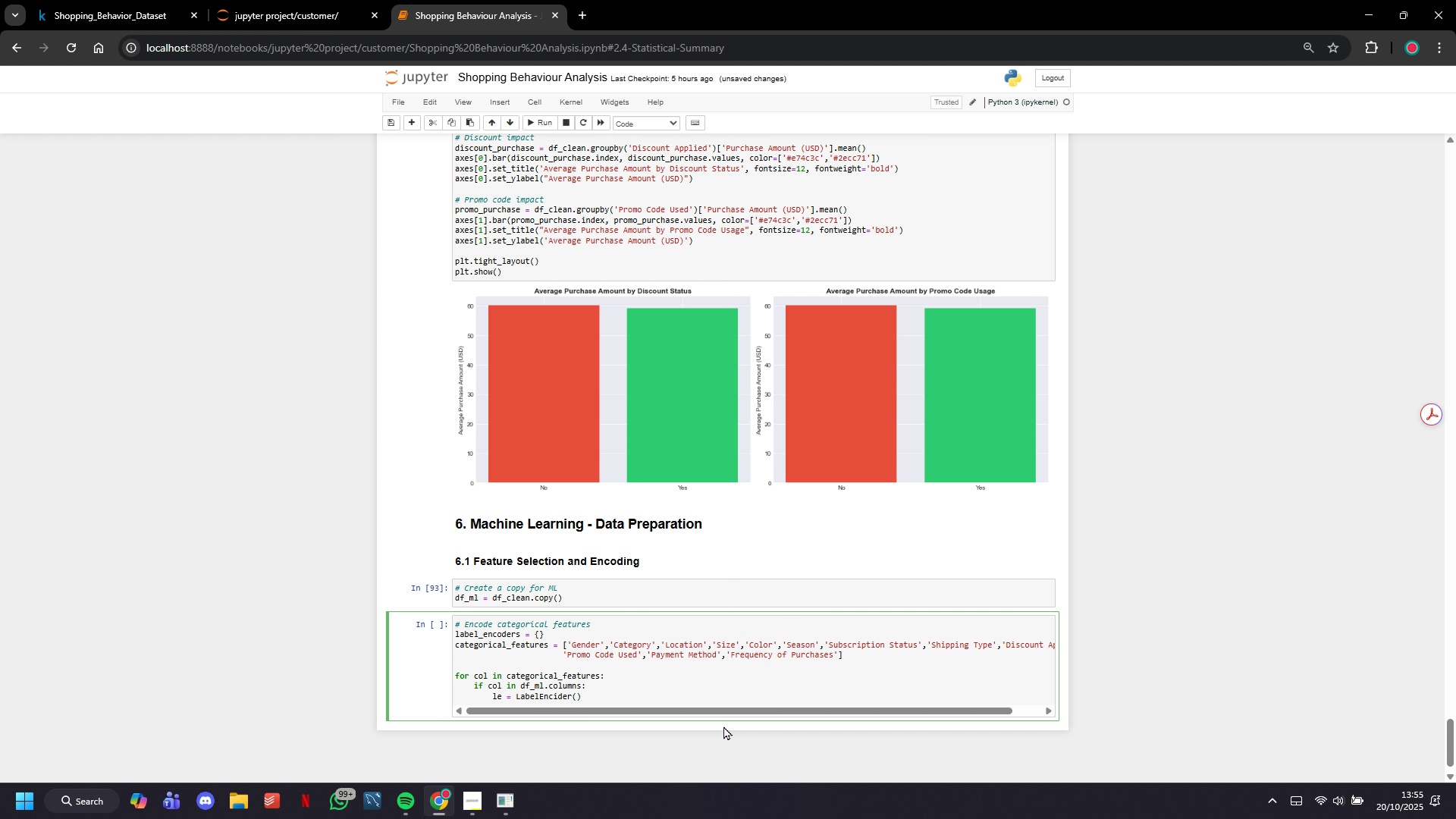 
key(ArrowLeft)
 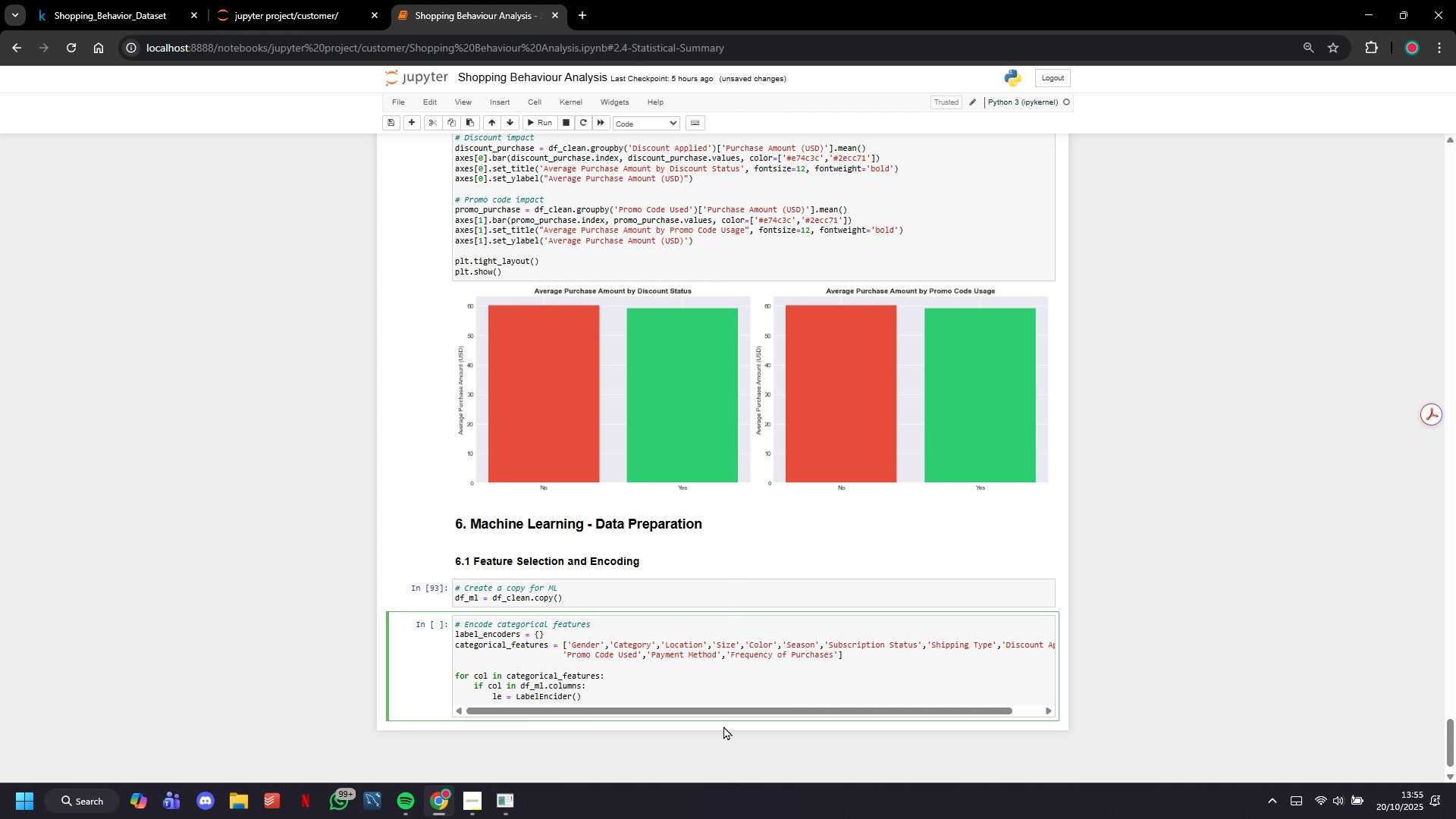 
key(ArrowRight)
 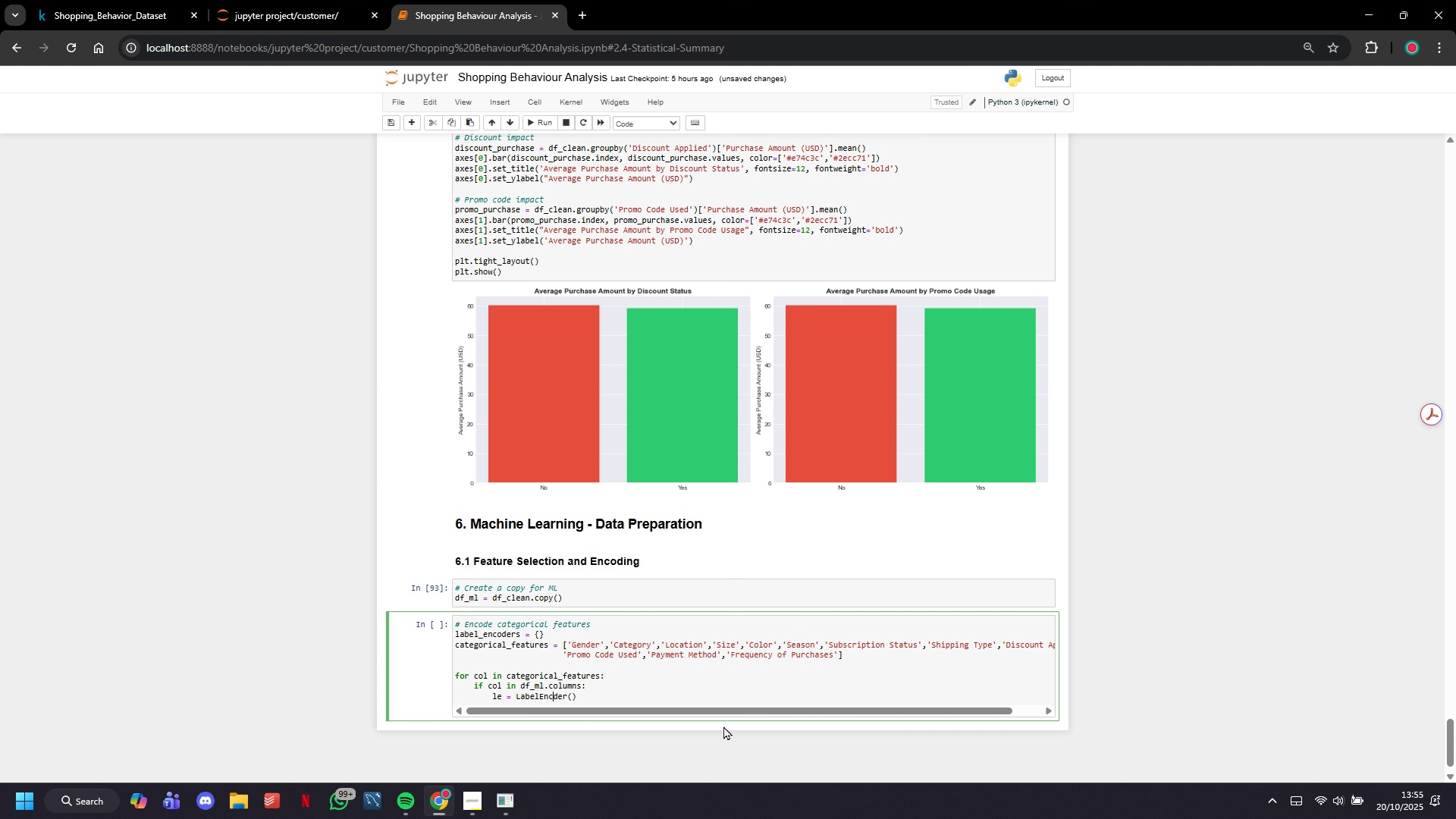 
key(Backspace)
 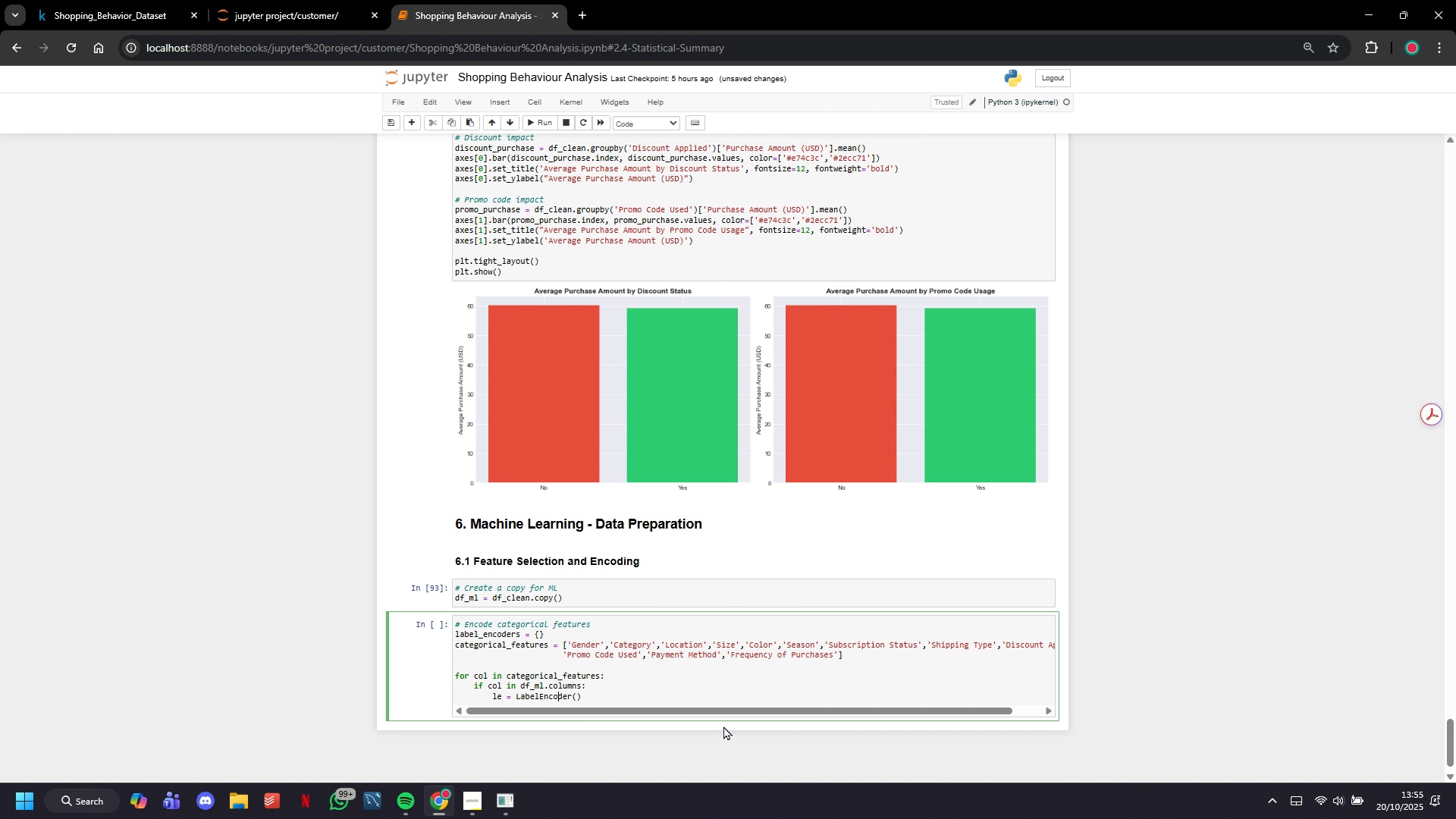 
key(O)
 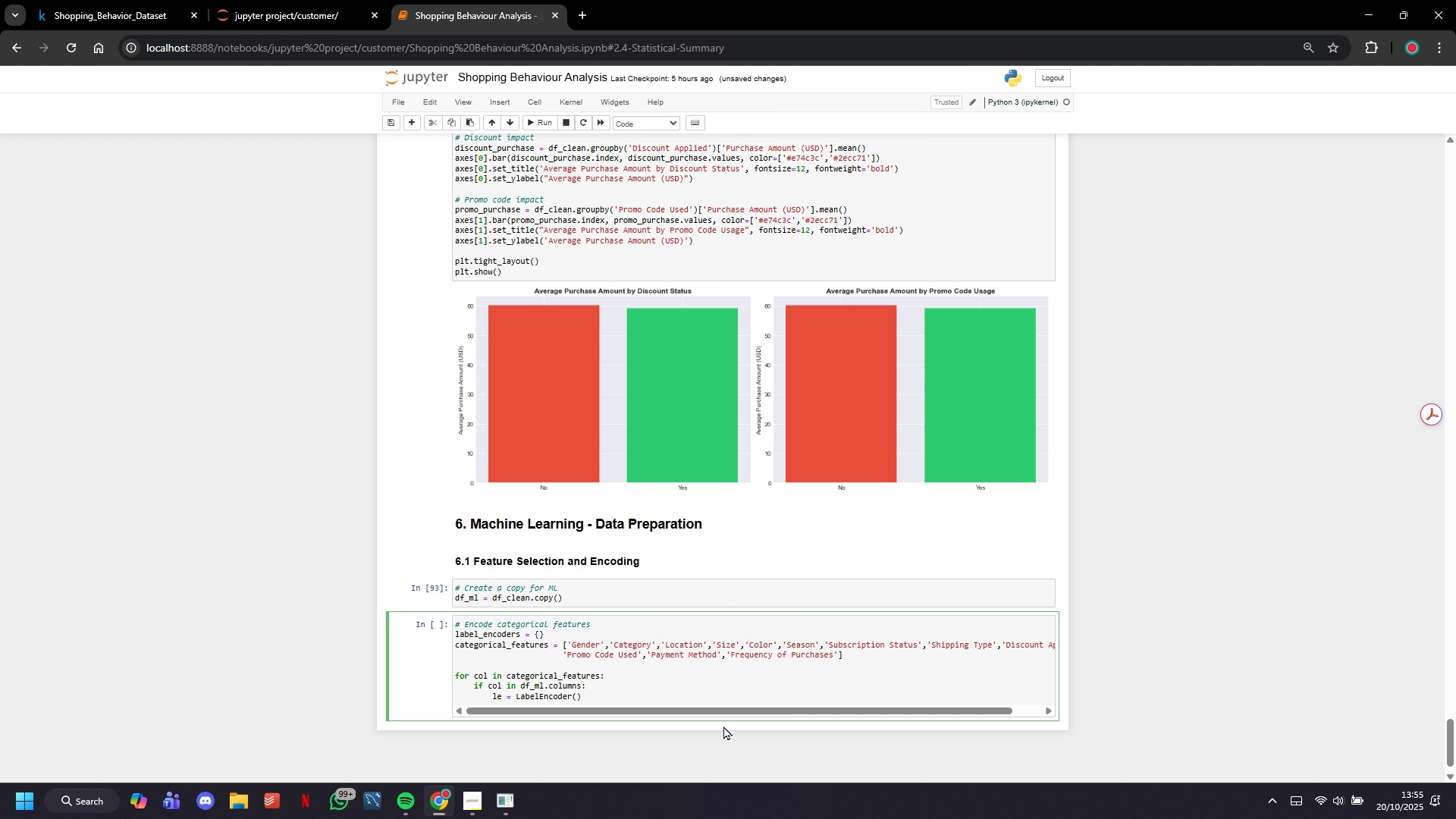 
key(ArrowRight)
 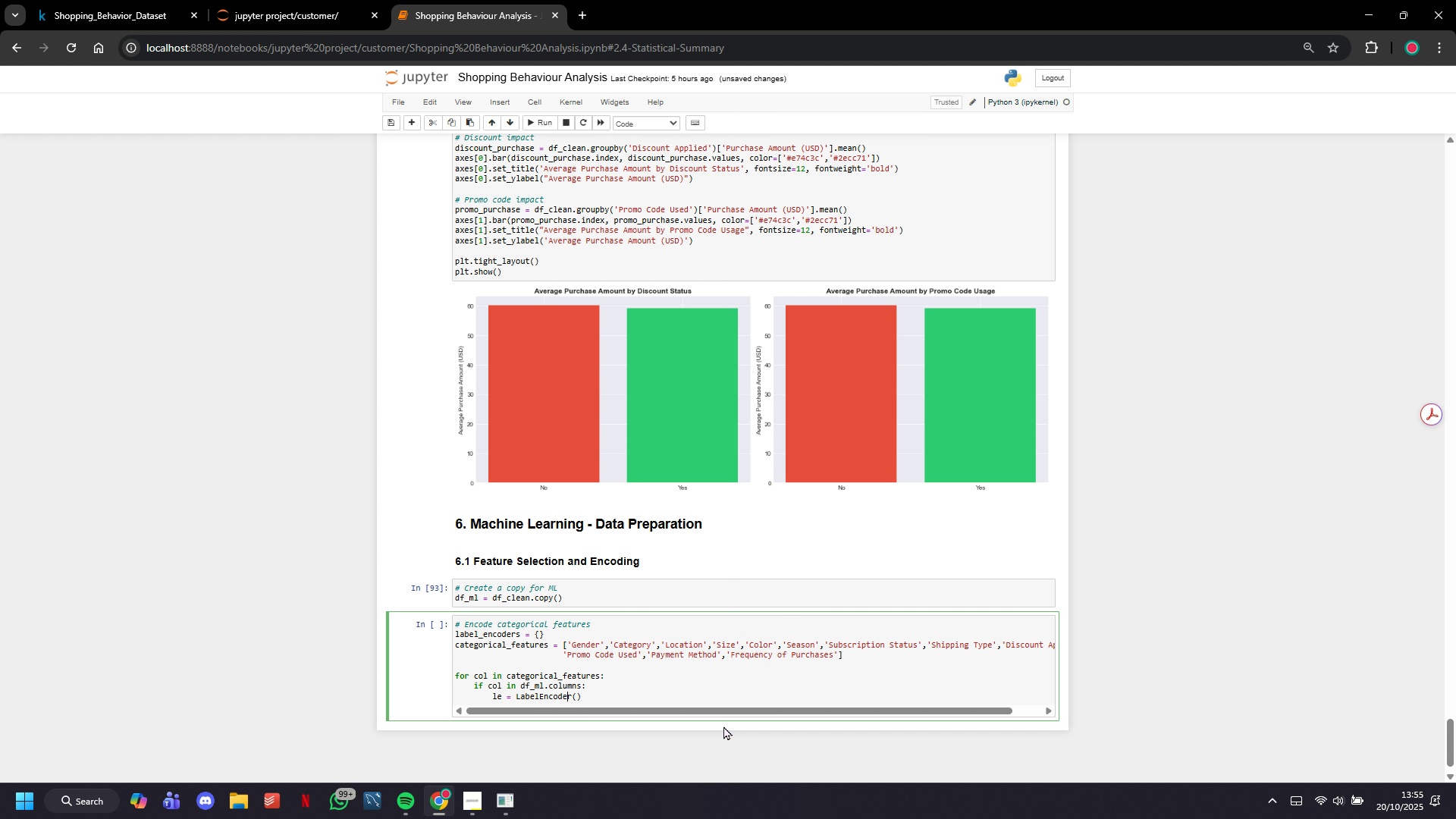 
key(ArrowRight)
 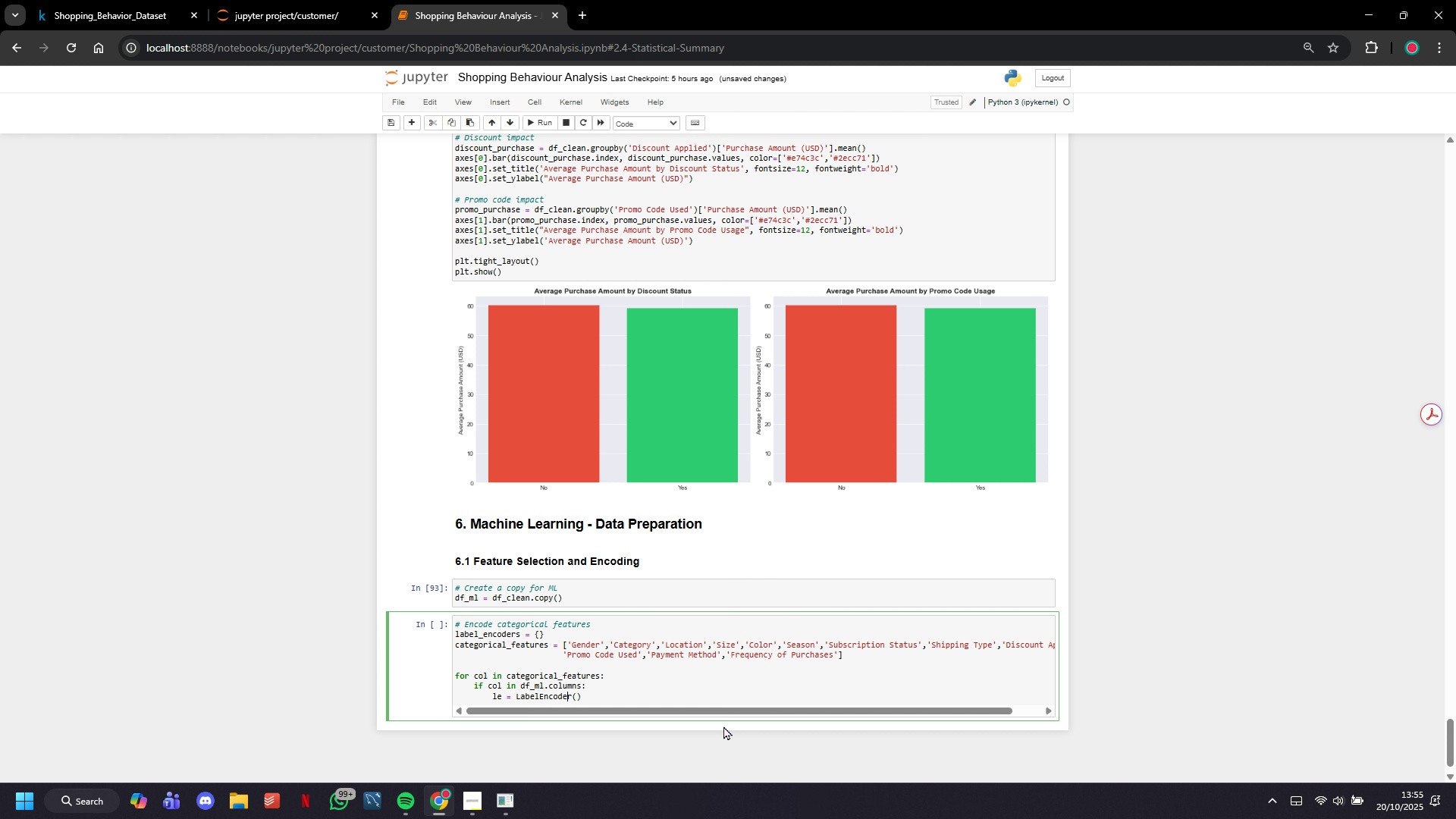 
key(ArrowRight)
 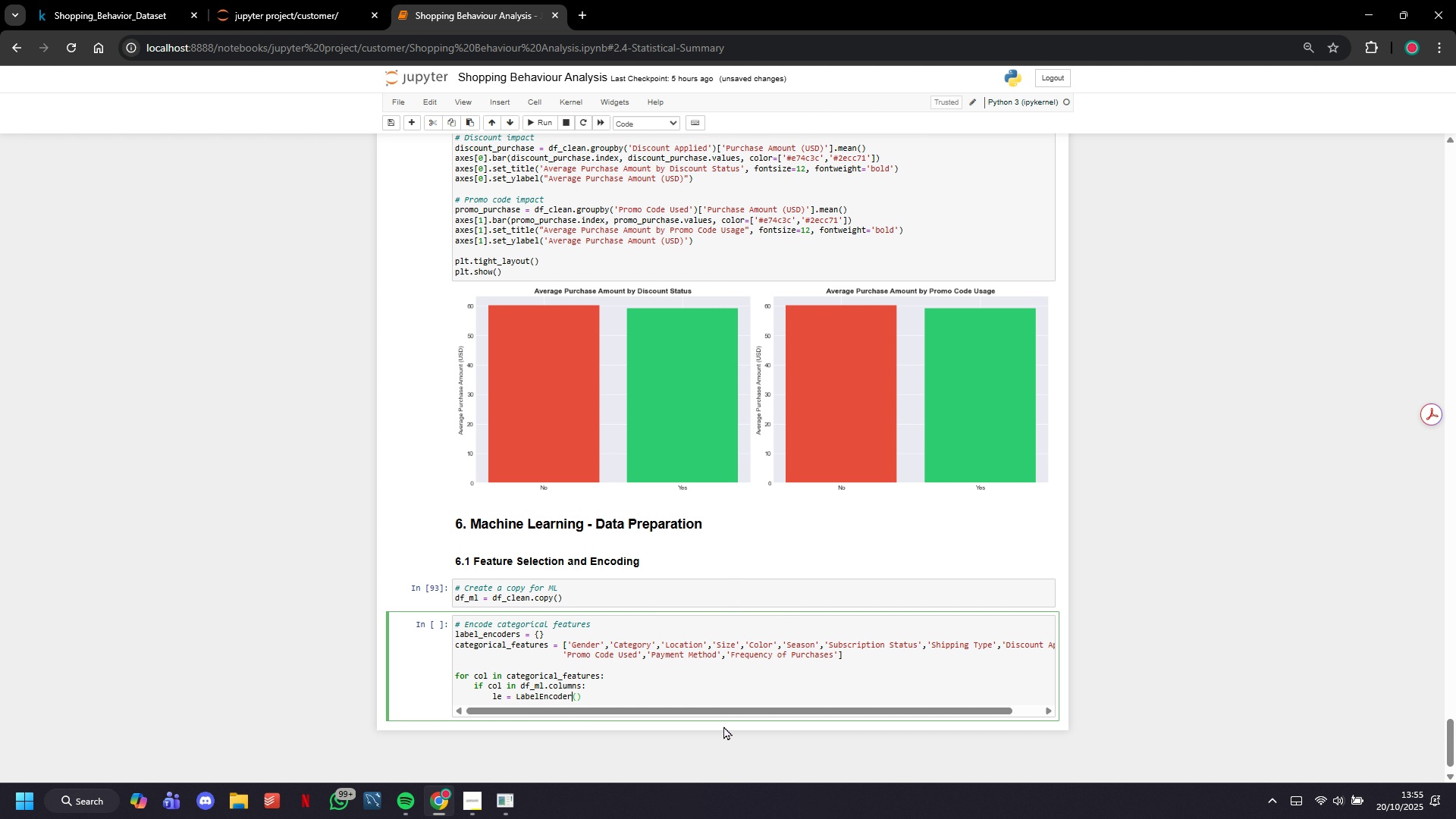 
key(ArrowRight)
 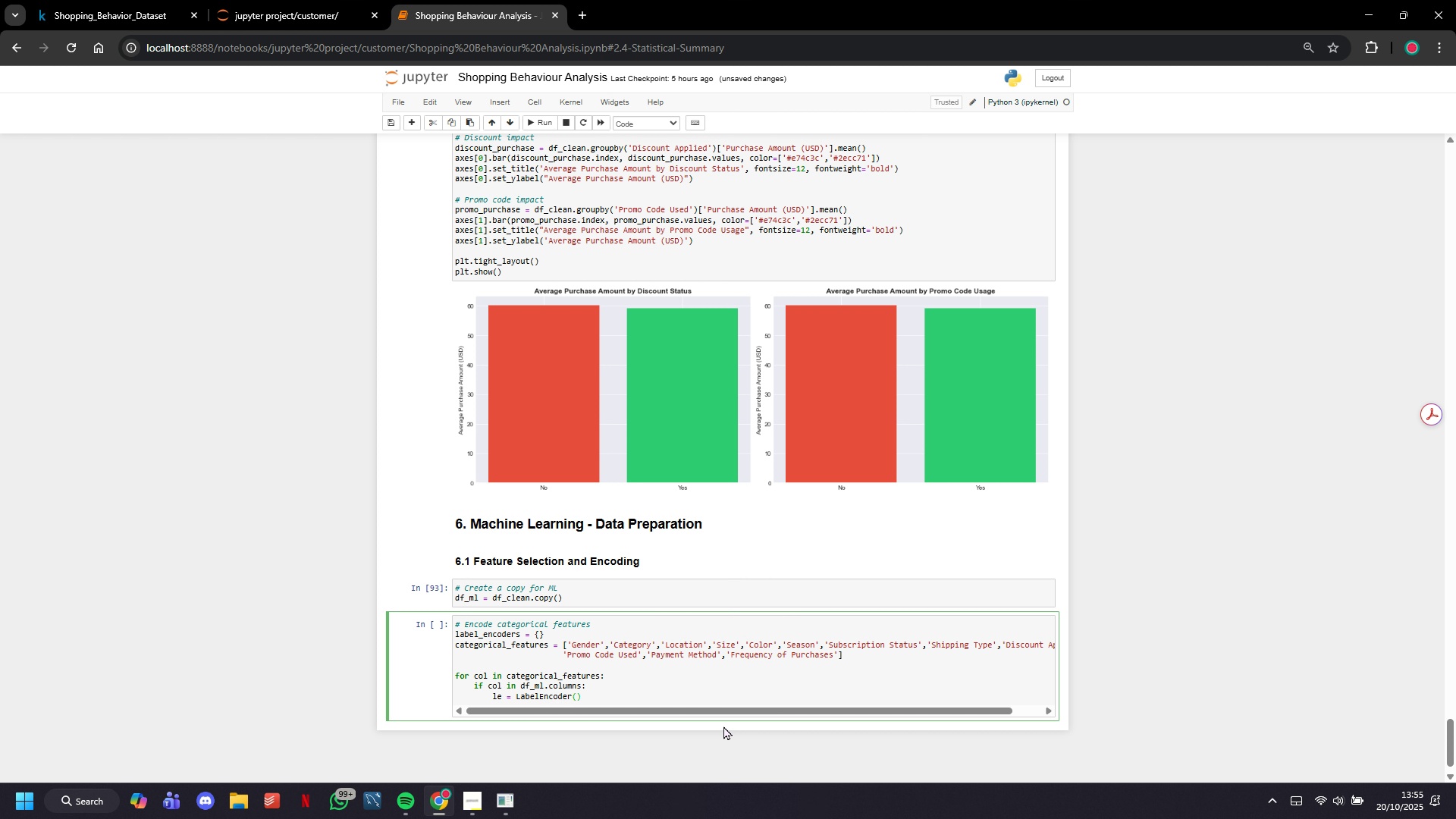 
key(ArrowRight)
 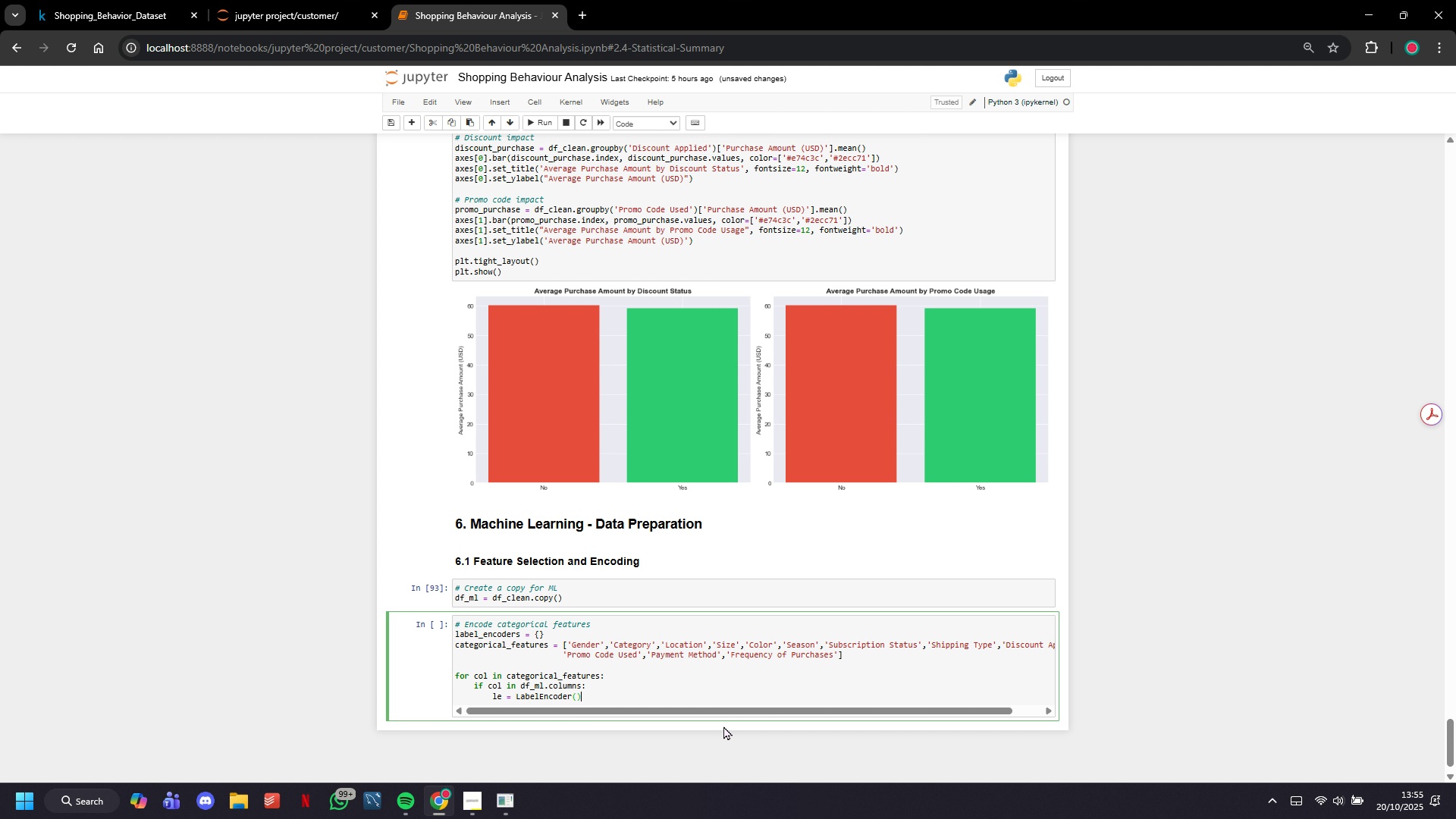 
wait(15.41)
 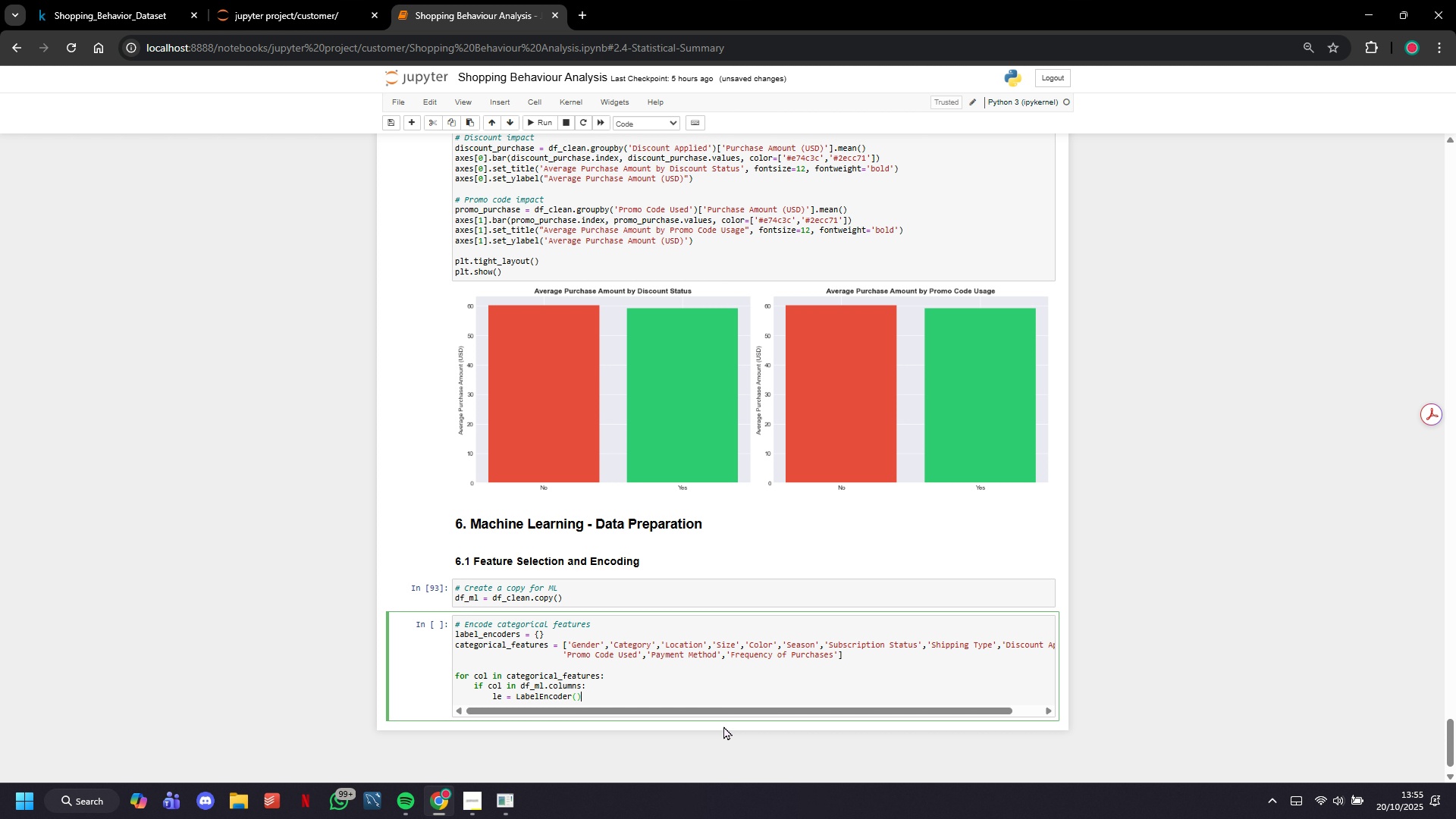 
left_click([488, 754])